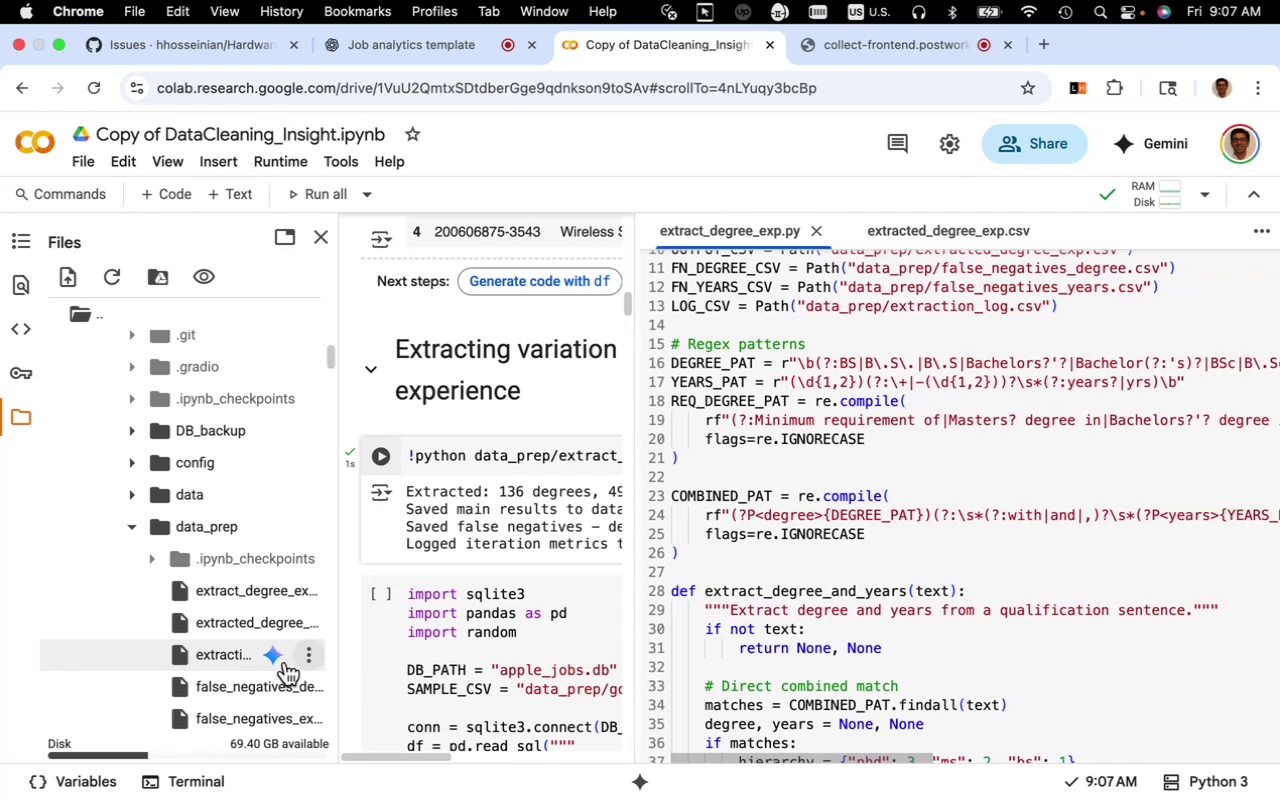 
wait(5.44)
 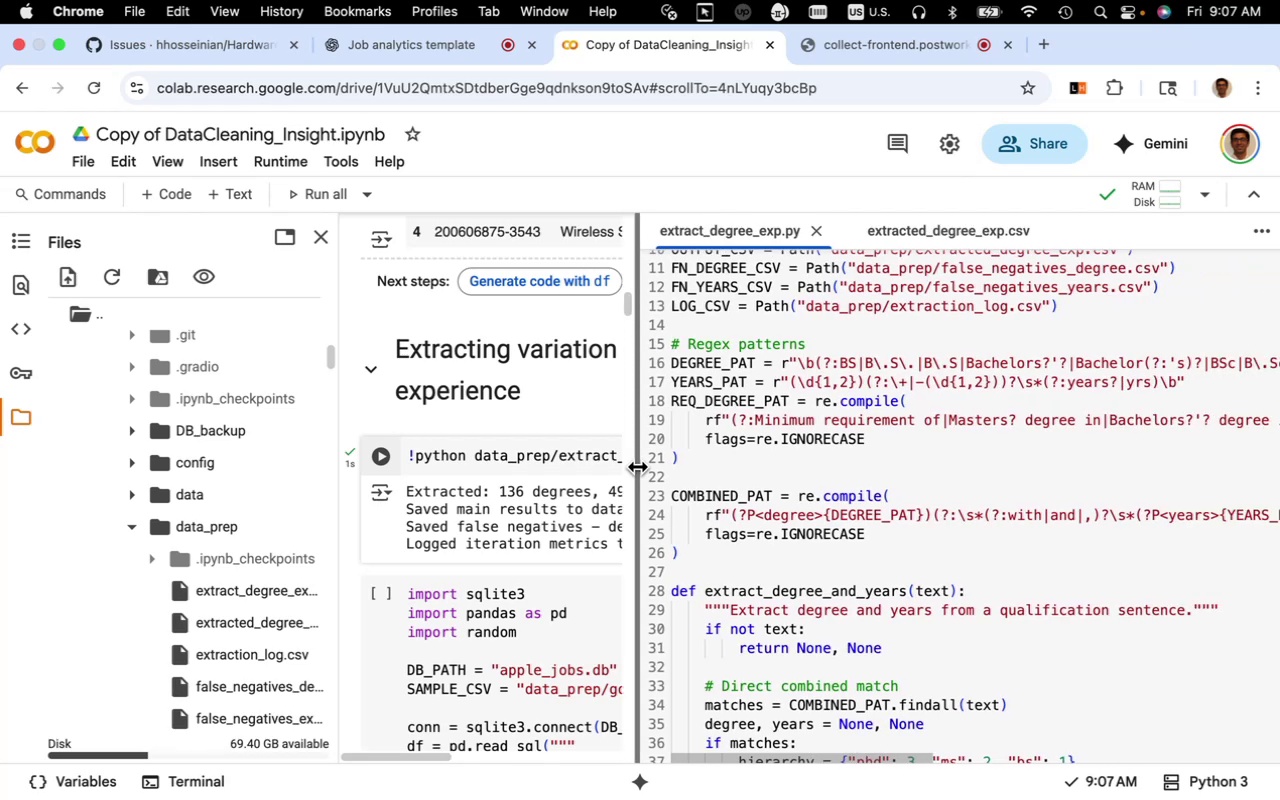 
left_click([234, 655])
 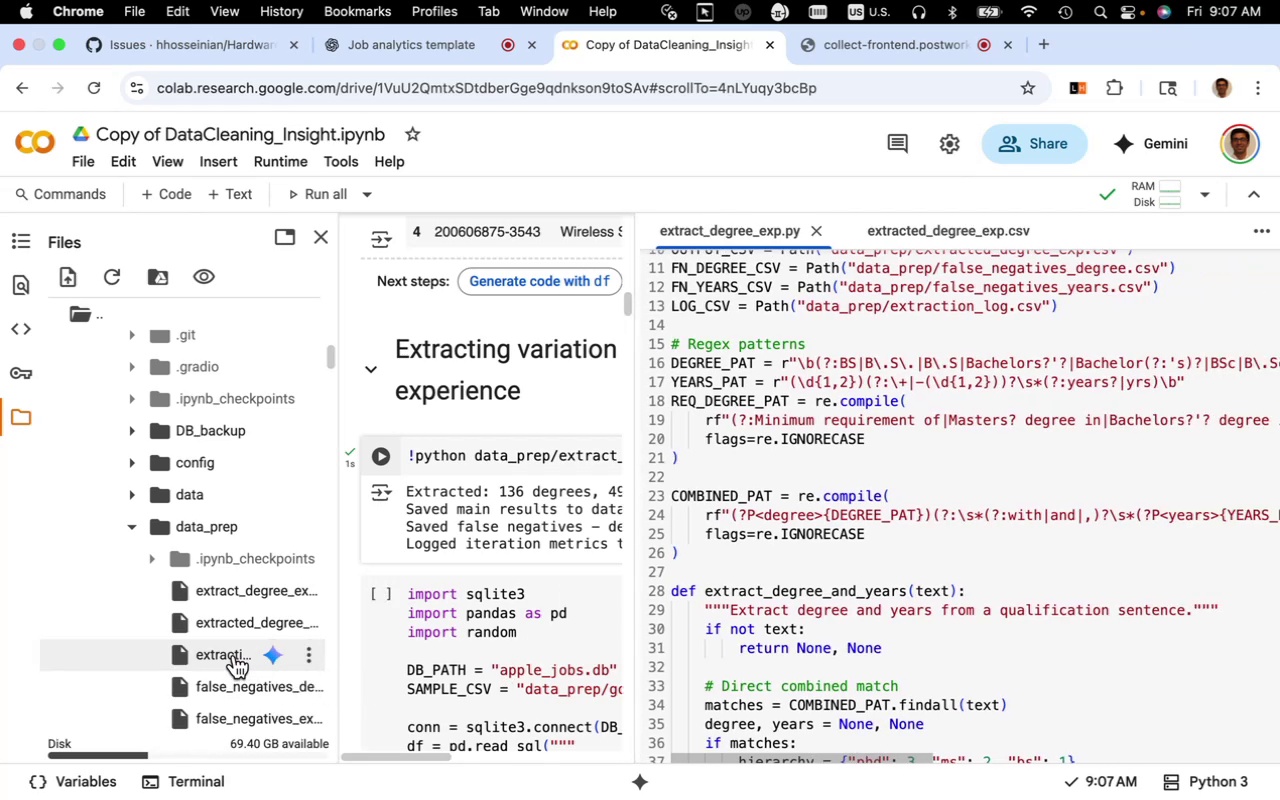 
double_click([234, 655])
 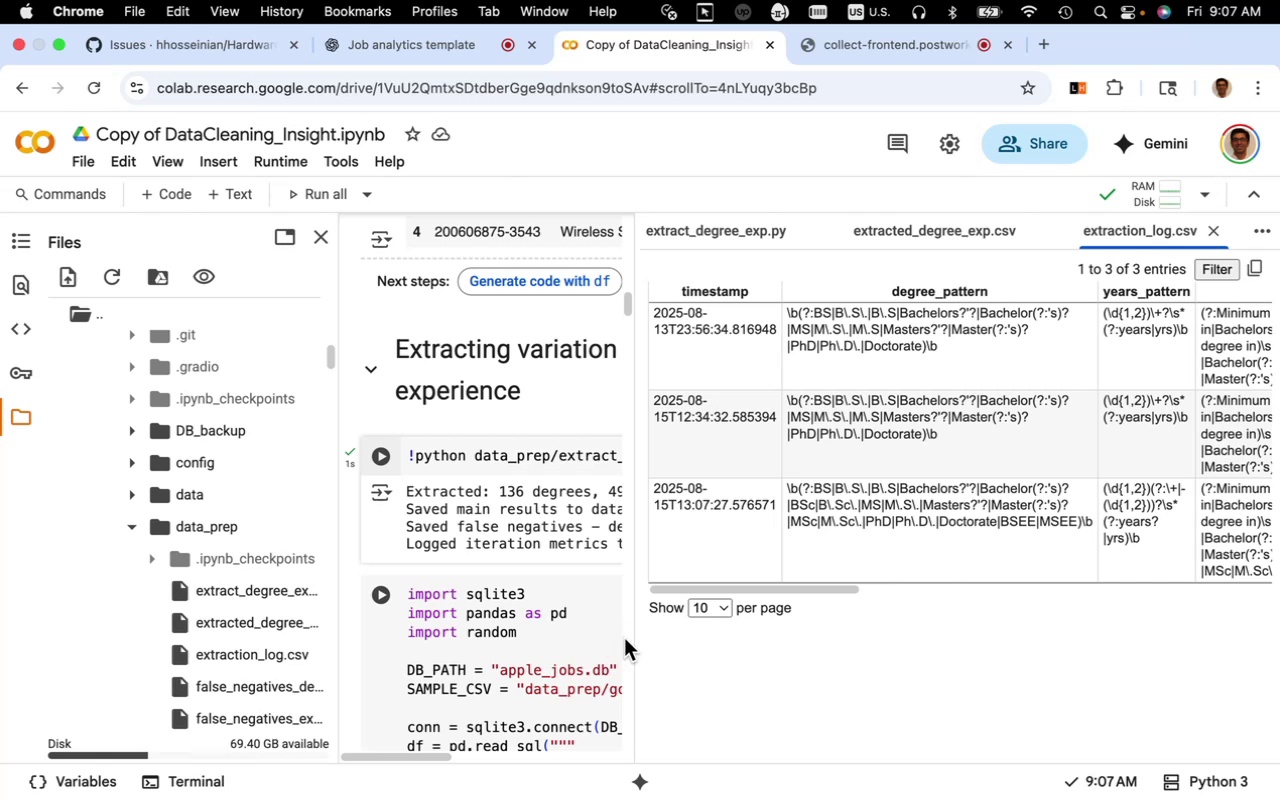 
wait(5.73)
 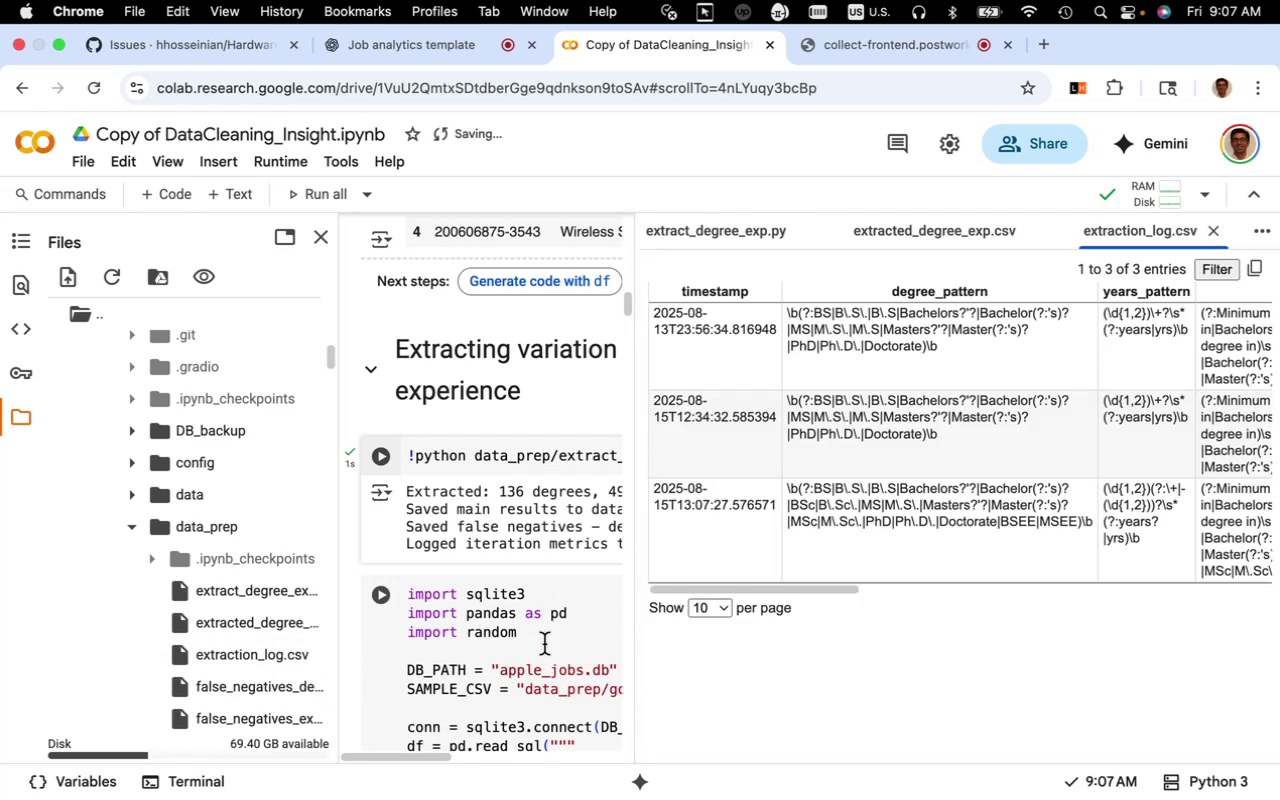 
left_click_drag(start_coordinate=[707, 591], to_coordinate=[698, 625])
 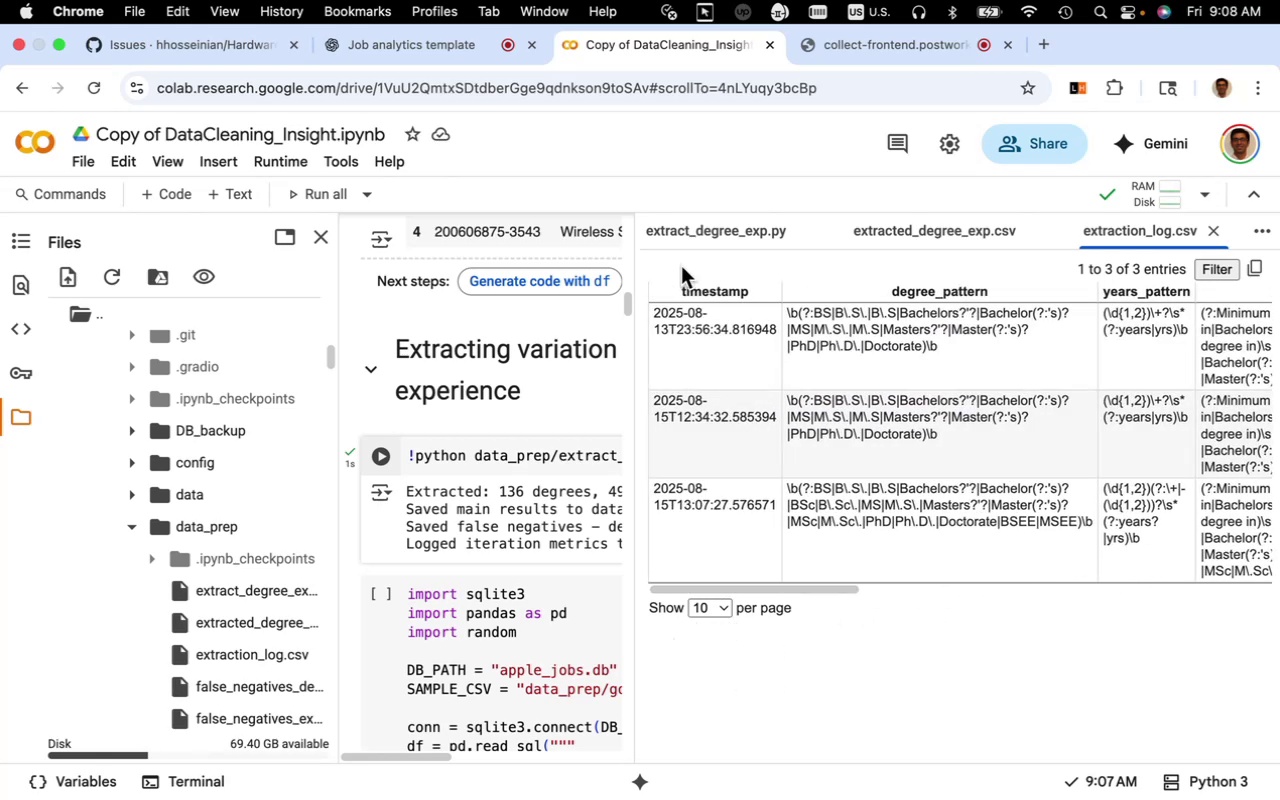 
left_click([694, 239])
 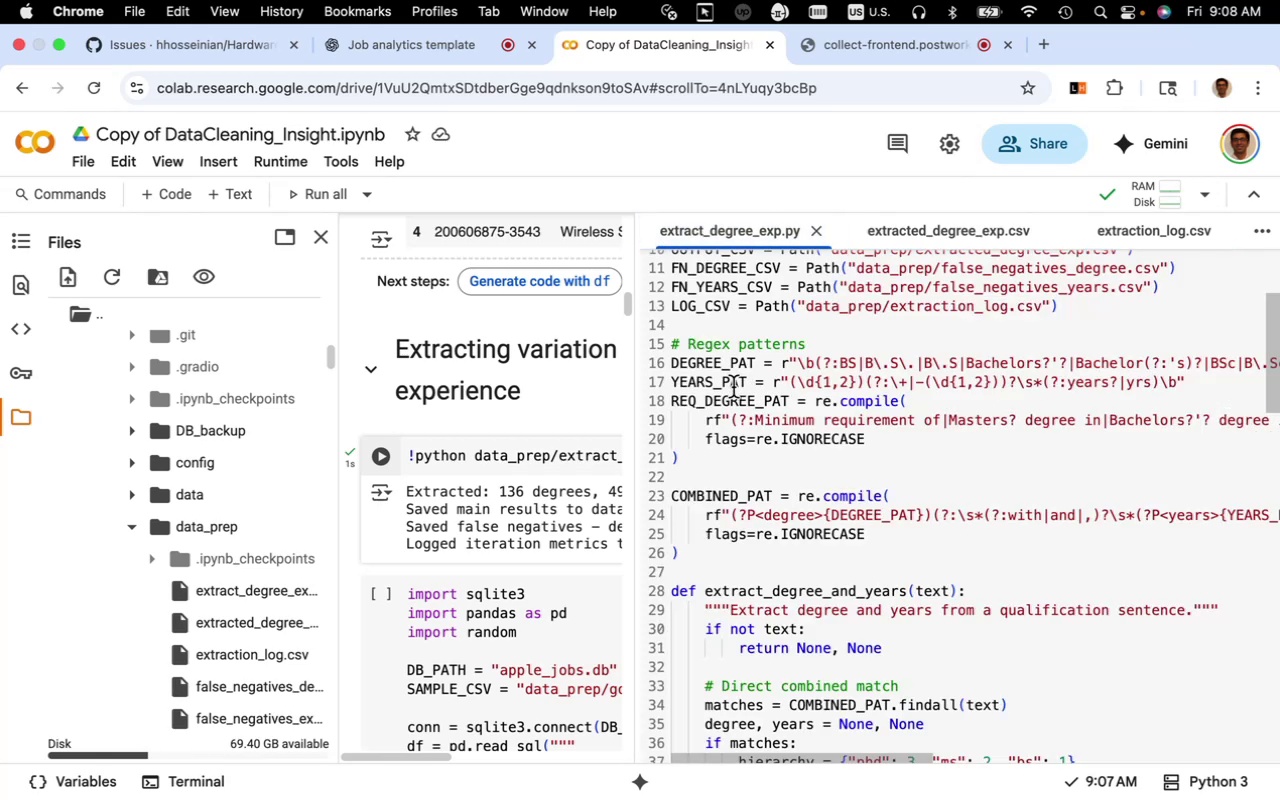 
wait(8.17)
 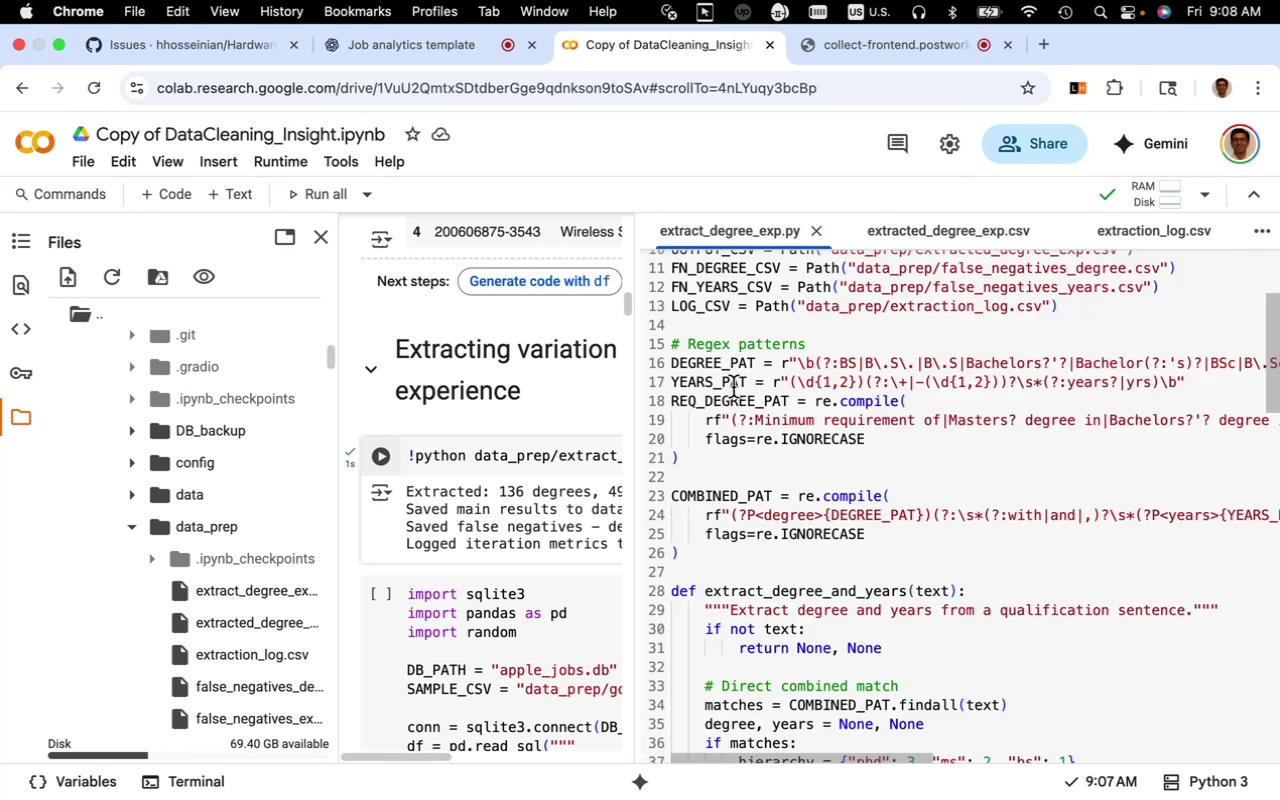 
scroll: coordinate [865, 419], scroll_direction: down, amount: 3.0
 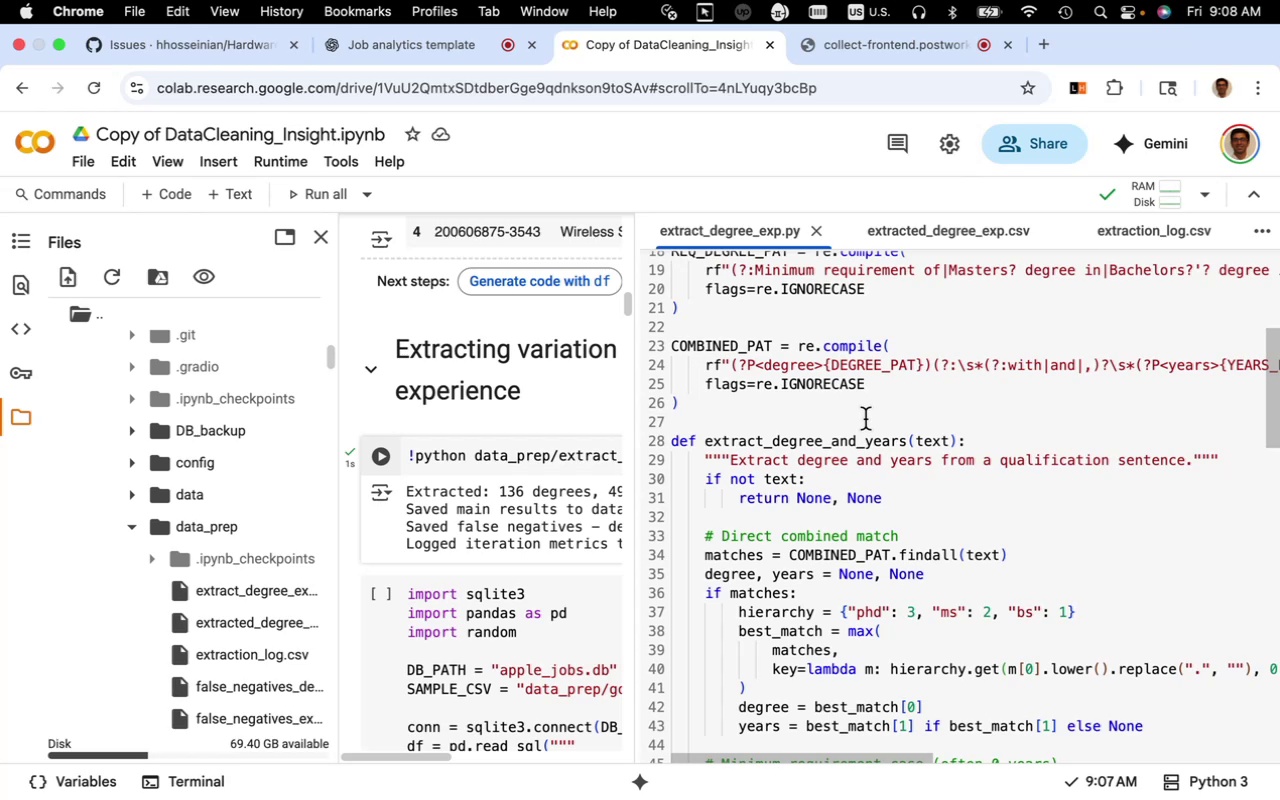 
wait(7.78)
 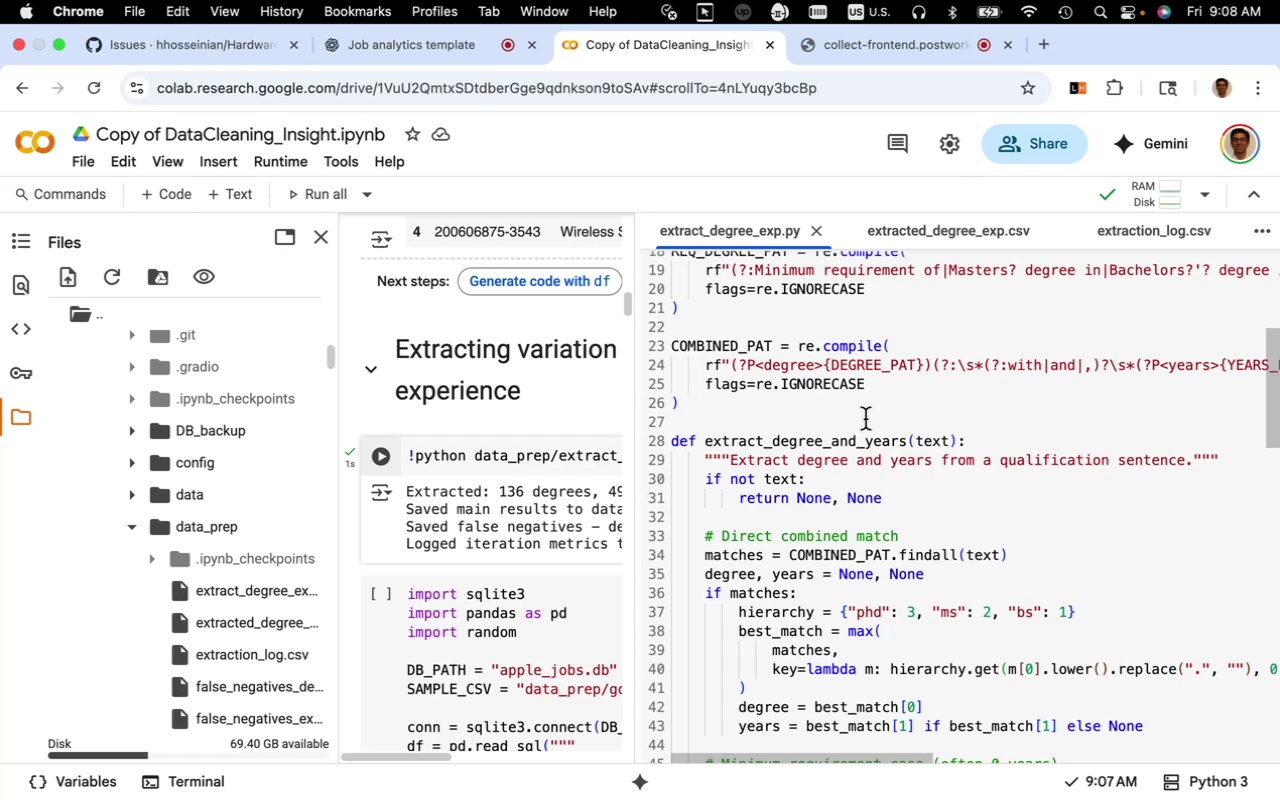 
scroll: coordinate [865, 419], scroll_direction: down, amount: 2.0
 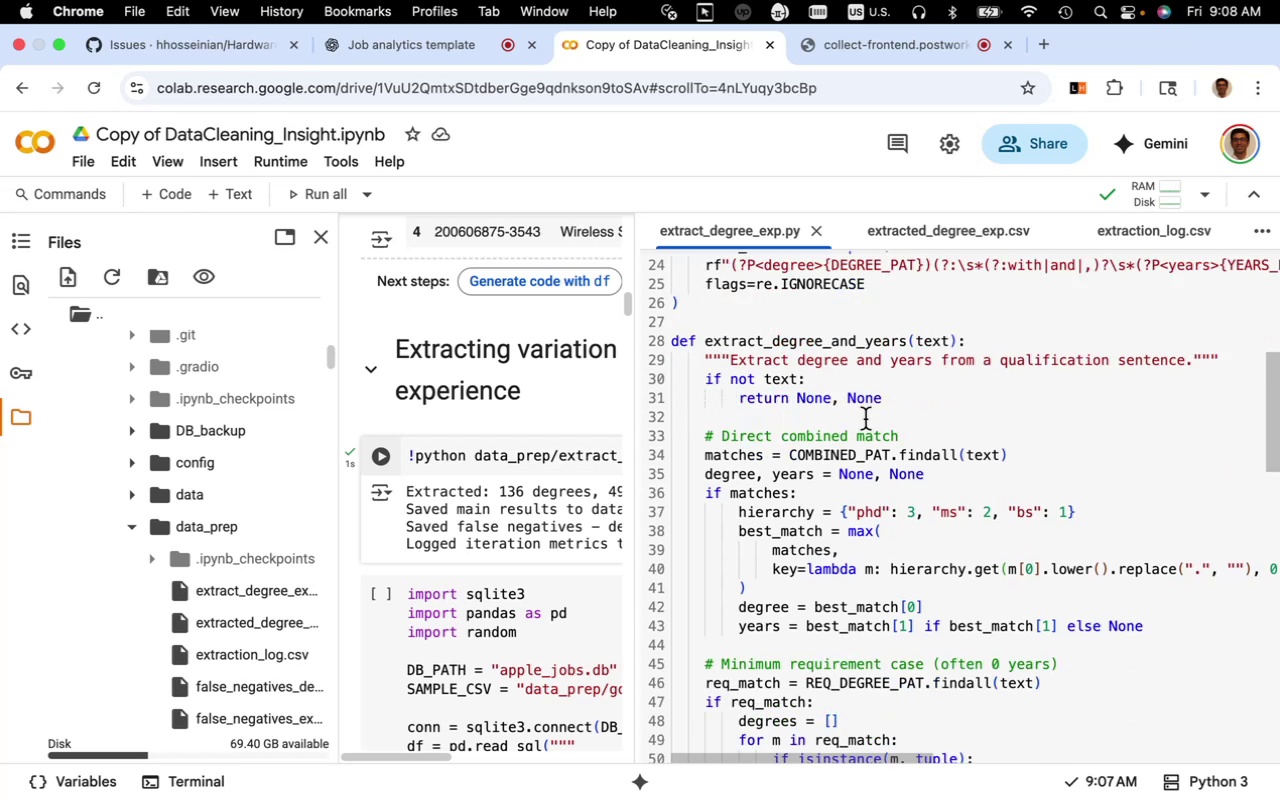 
scroll: coordinate [865, 419], scroll_direction: up, amount: 3.0
 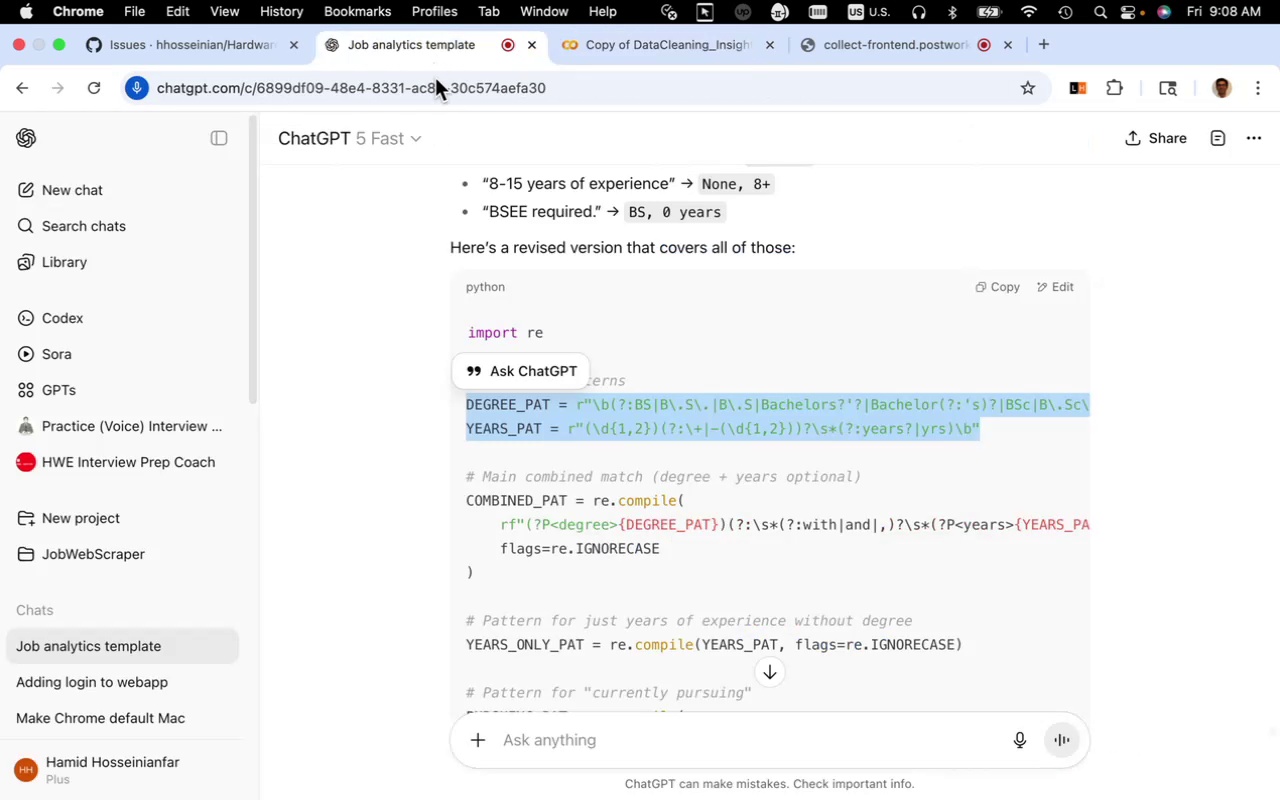 
wait(7.55)
 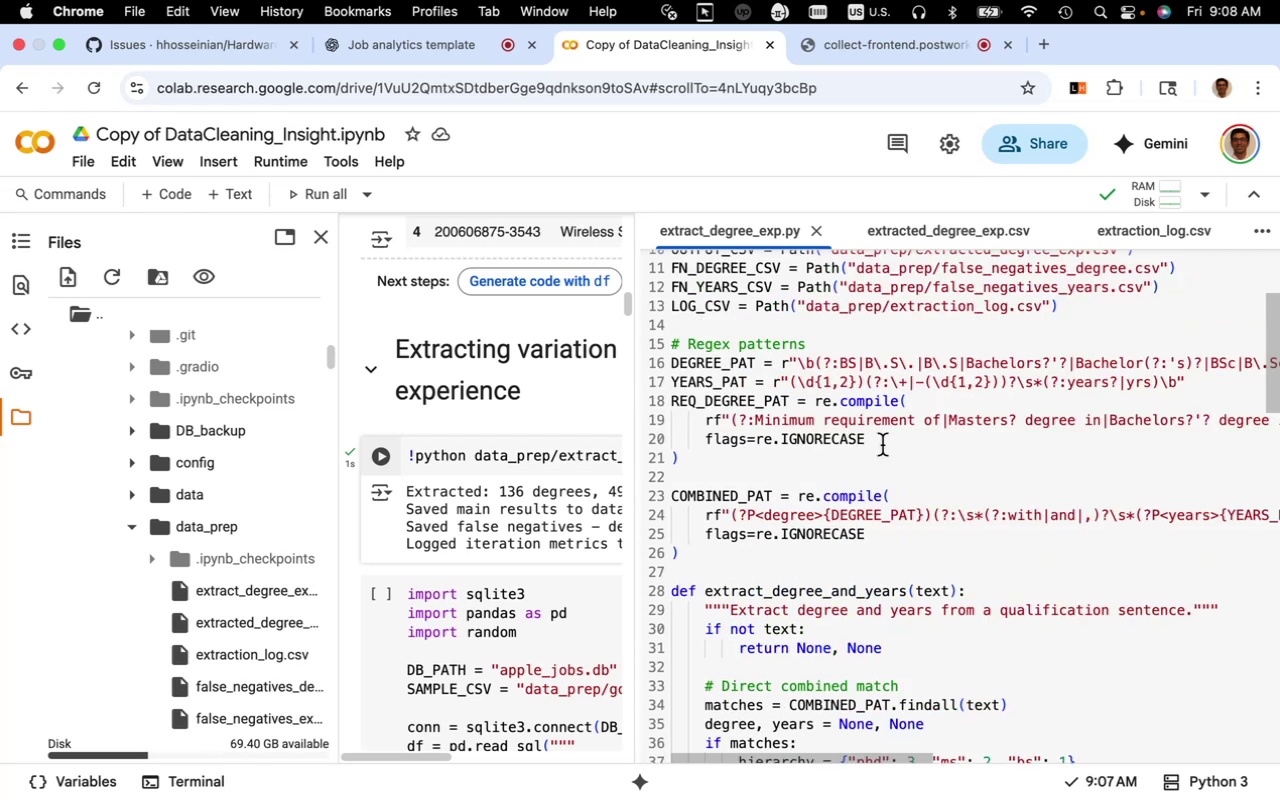 
left_click([736, 548])
 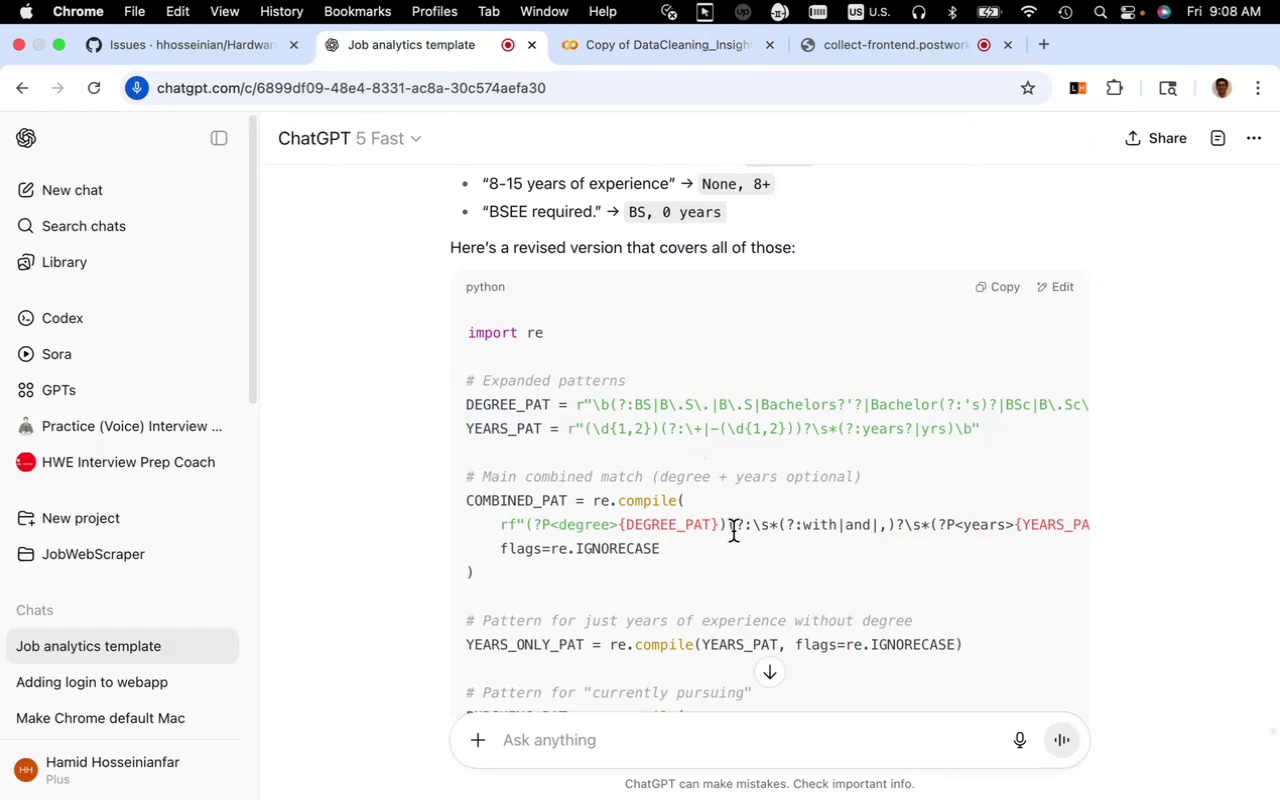 
left_click([733, 531])
 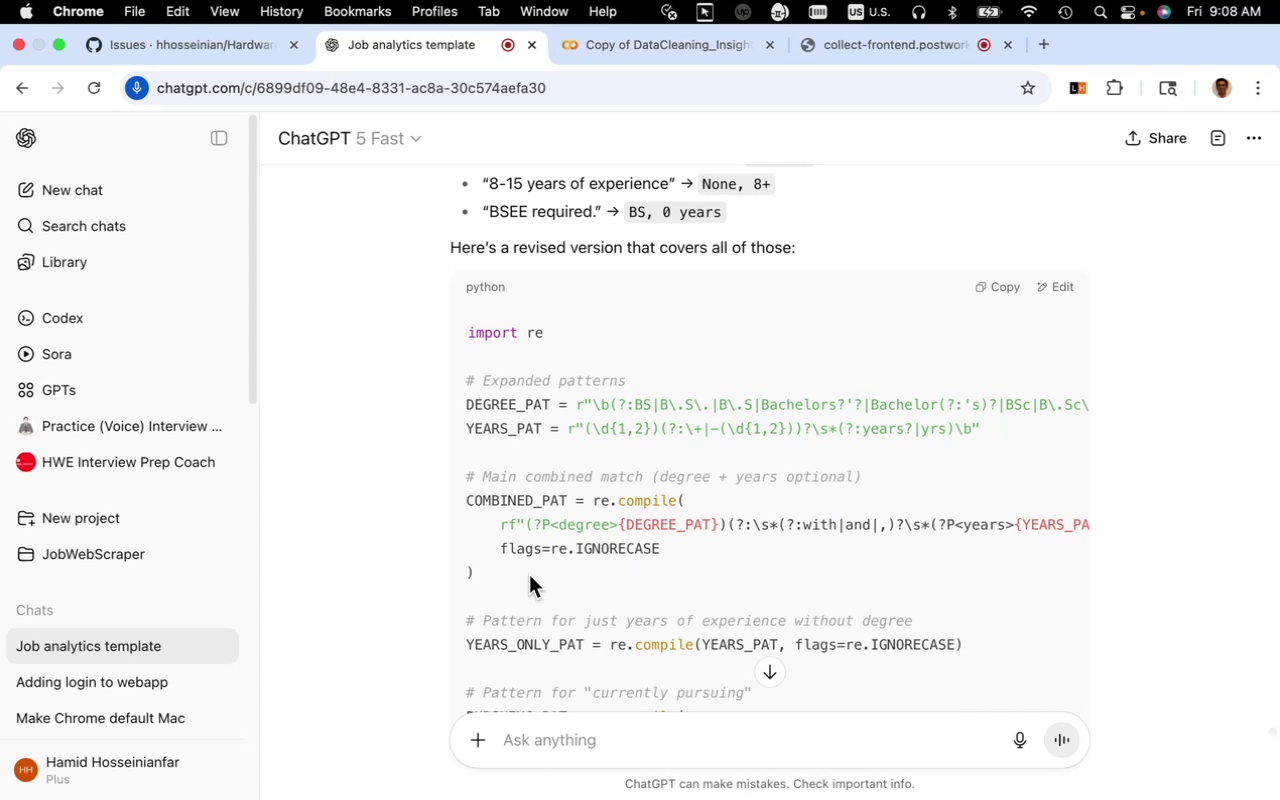 
wait(7.91)
 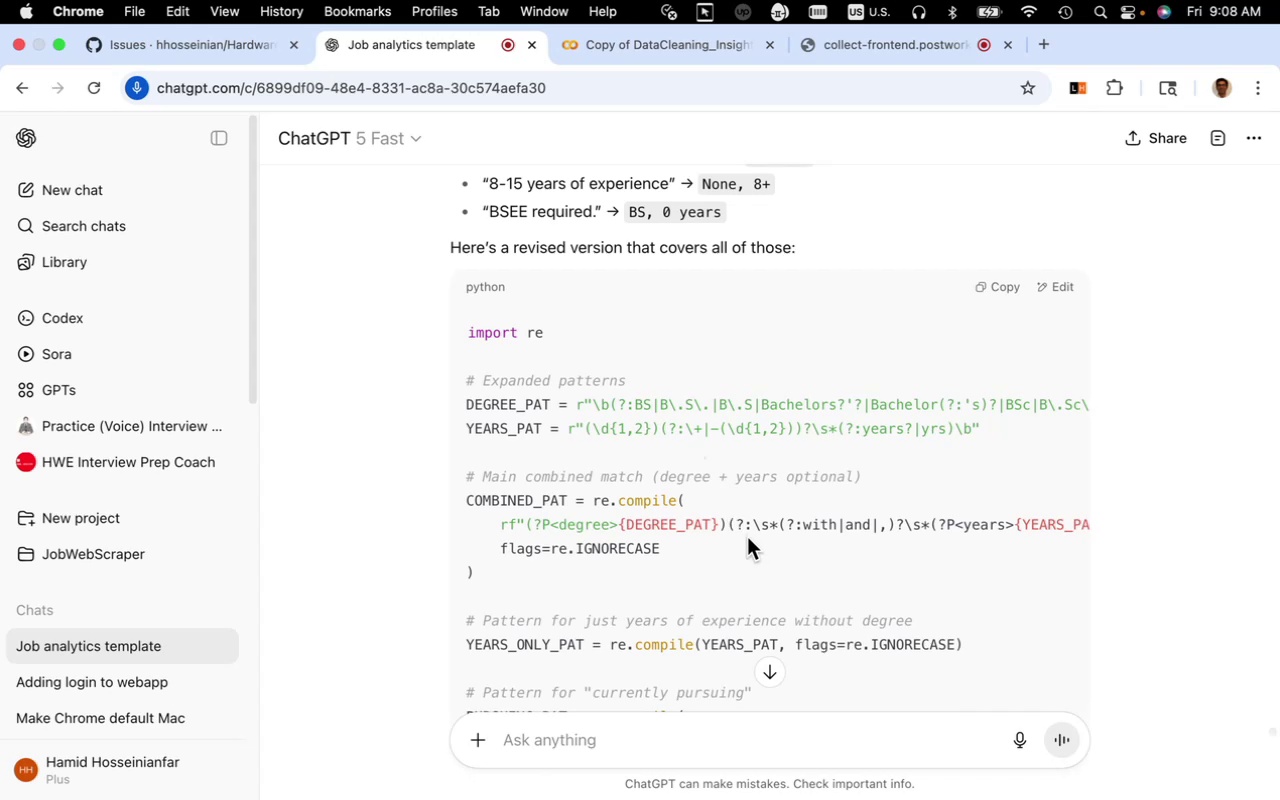 
left_click_drag(start_coordinate=[481, 574], to_coordinate=[454, 505])
 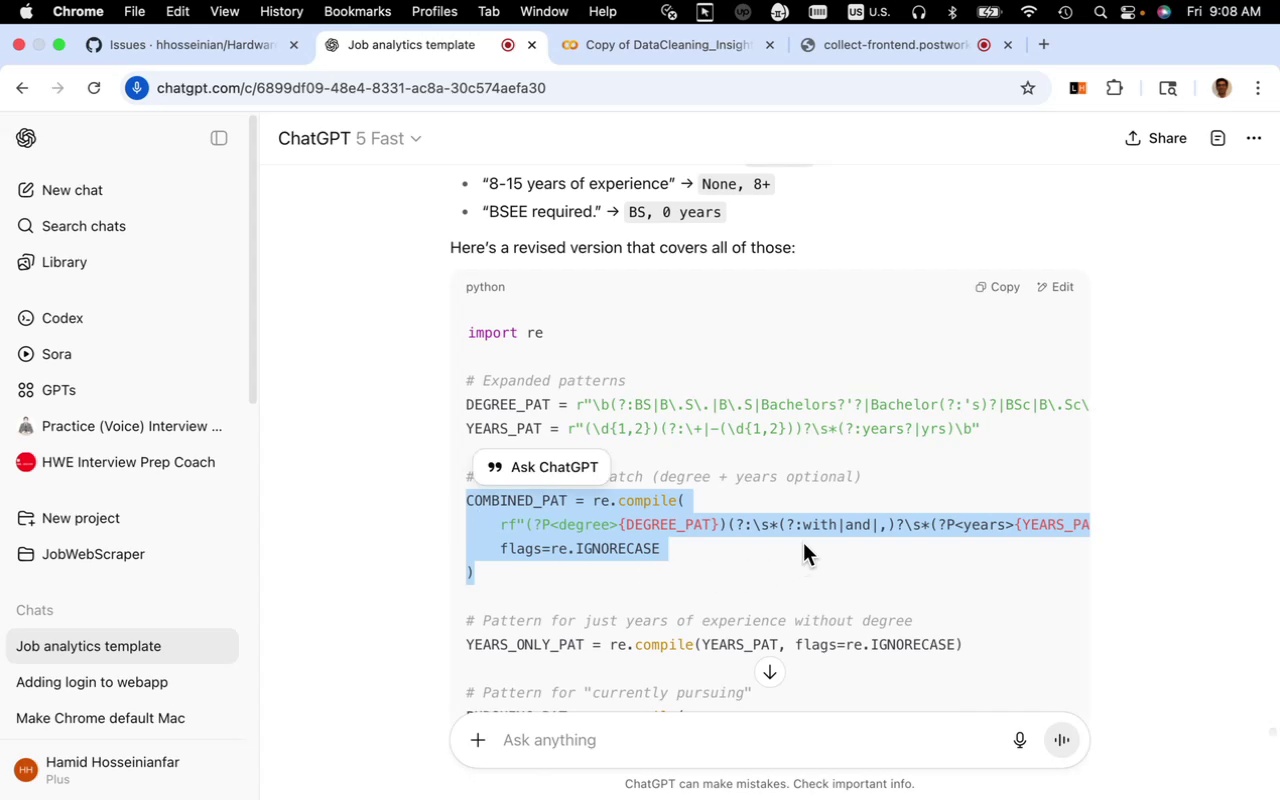 
wait(7.34)
 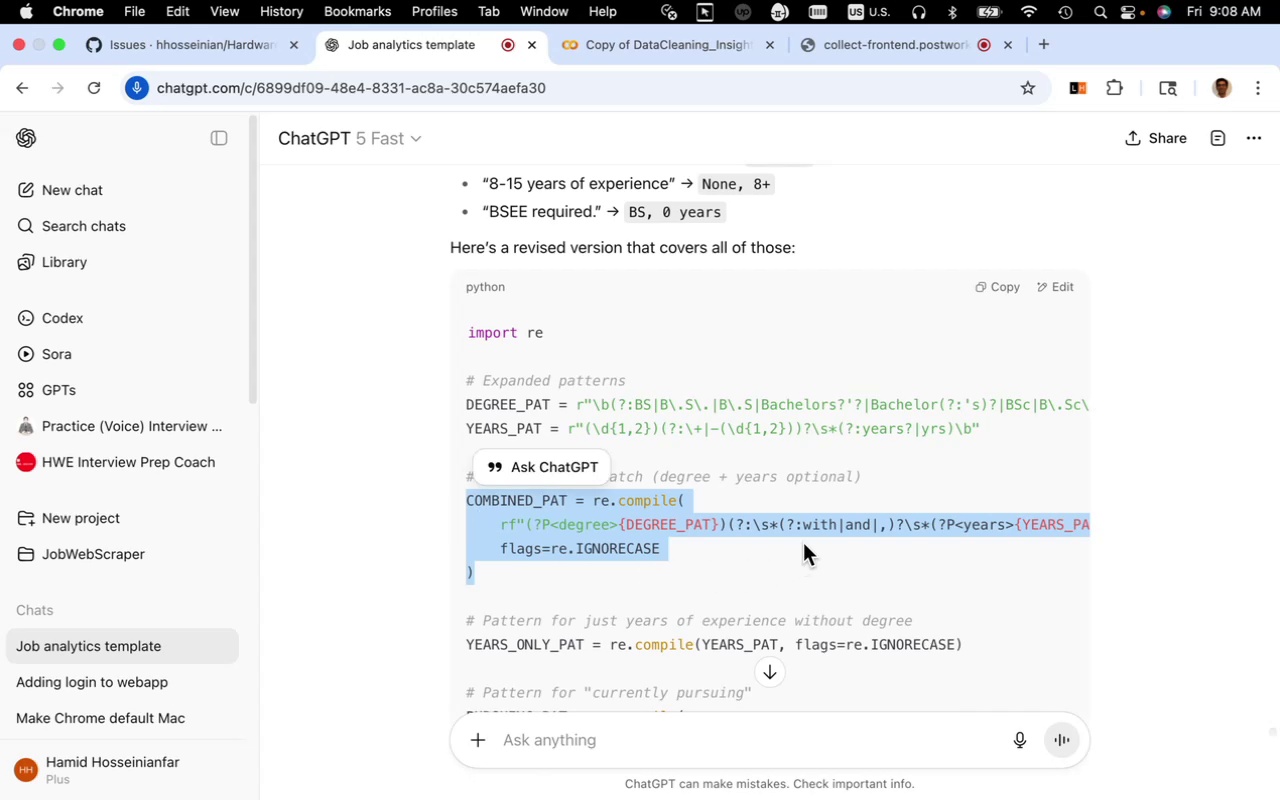 
scroll: coordinate [803, 543], scroll_direction: down, amount: 4.0
 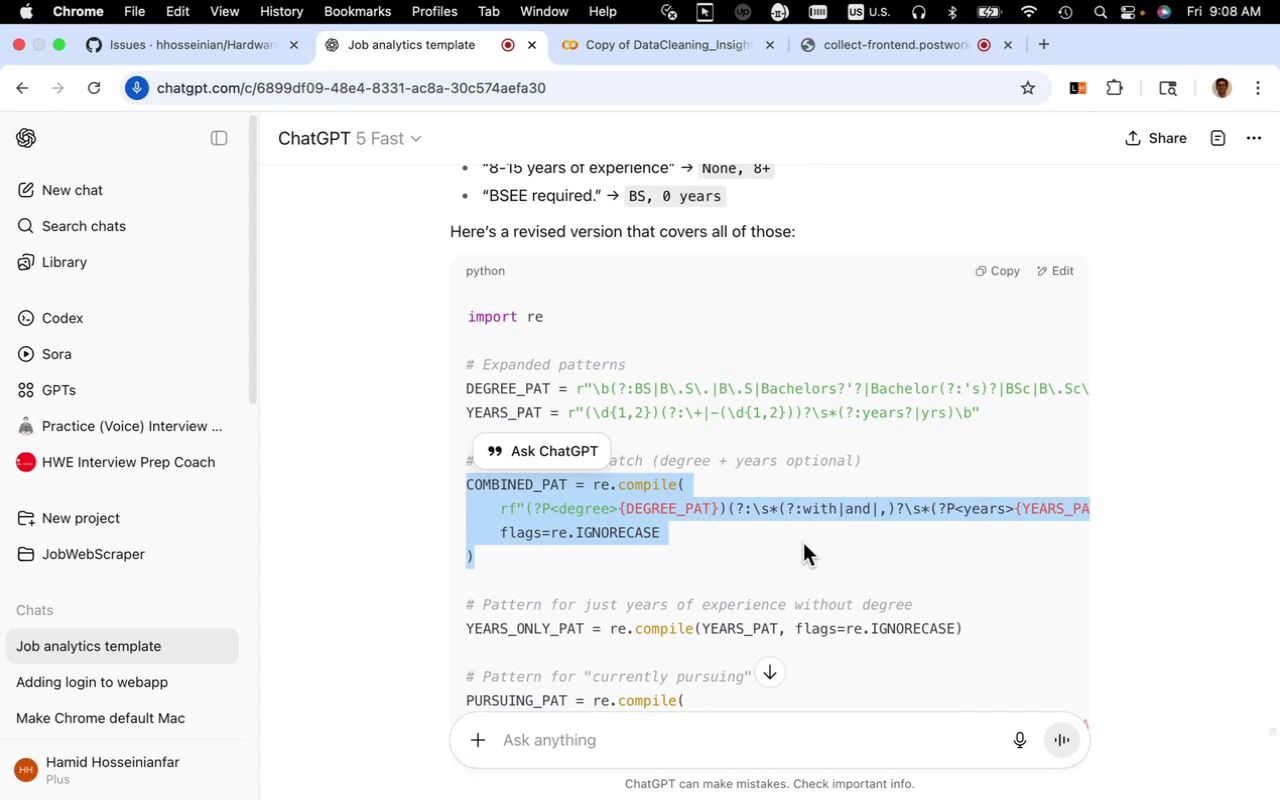 
hold_key(key=CommandLeft, duration=0.63)
 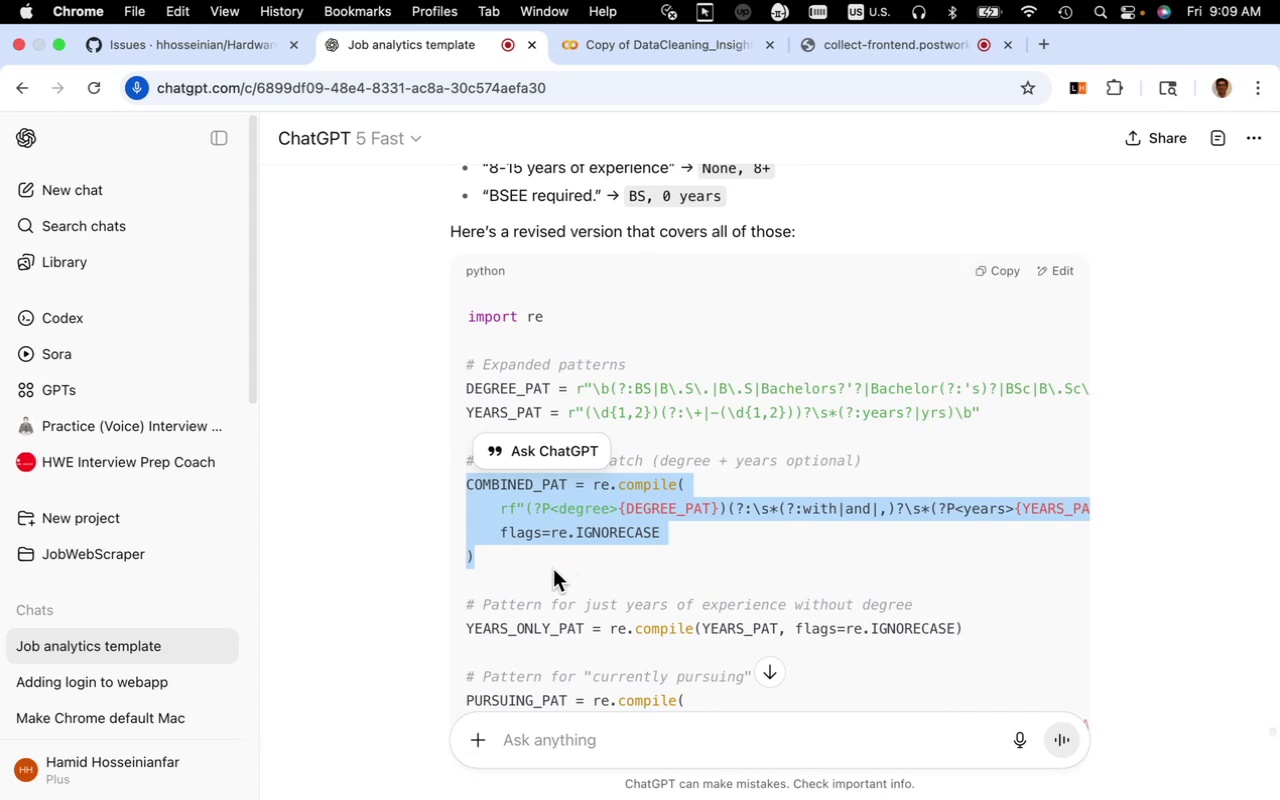 
left_click([553, 569])
 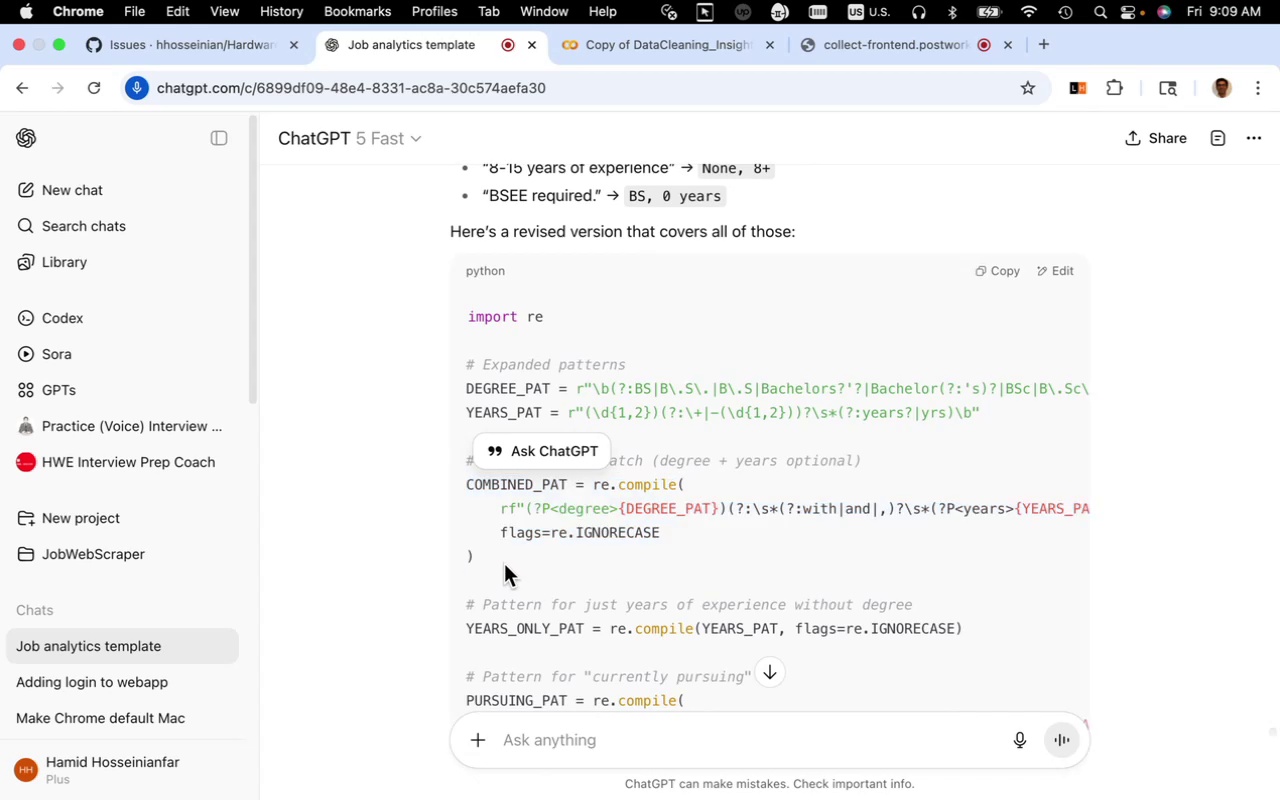 
left_click_drag(start_coordinate=[496, 562], to_coordinate=[461, 466])
 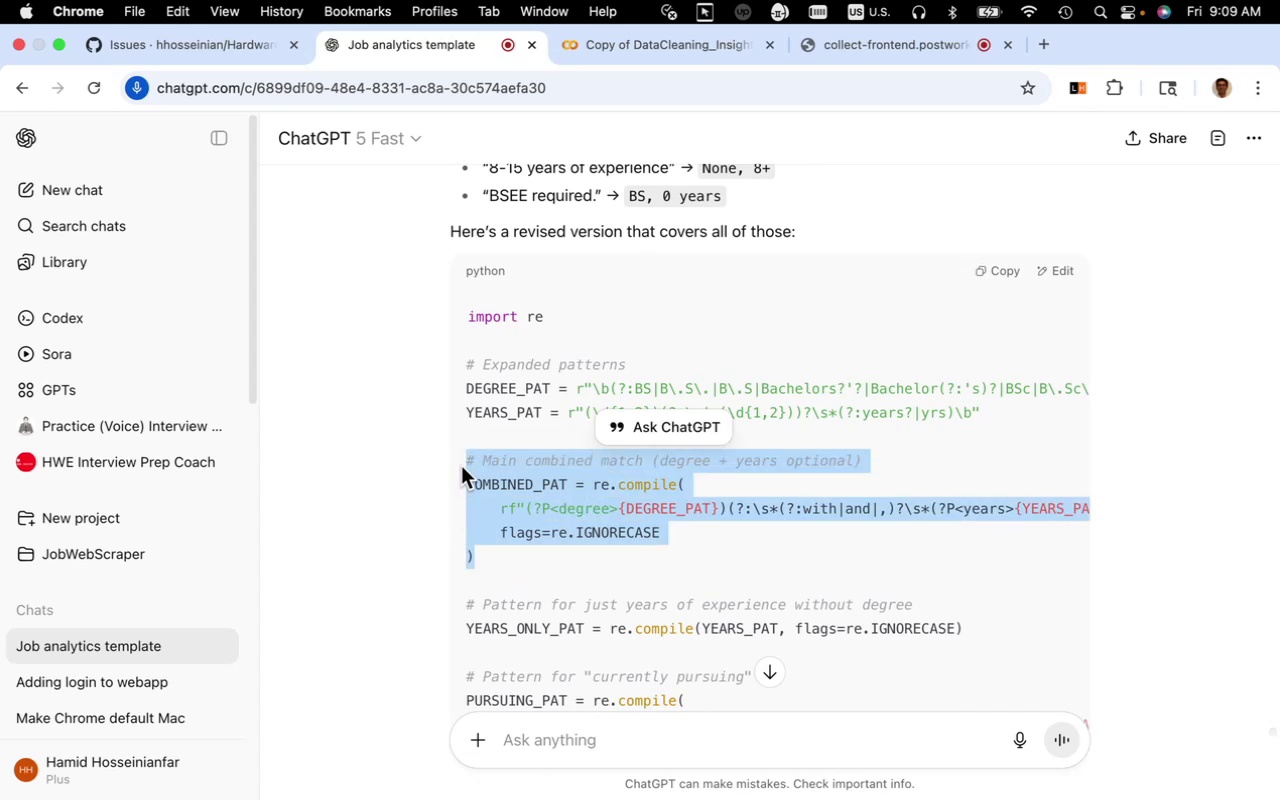 
key(Meta+C)
 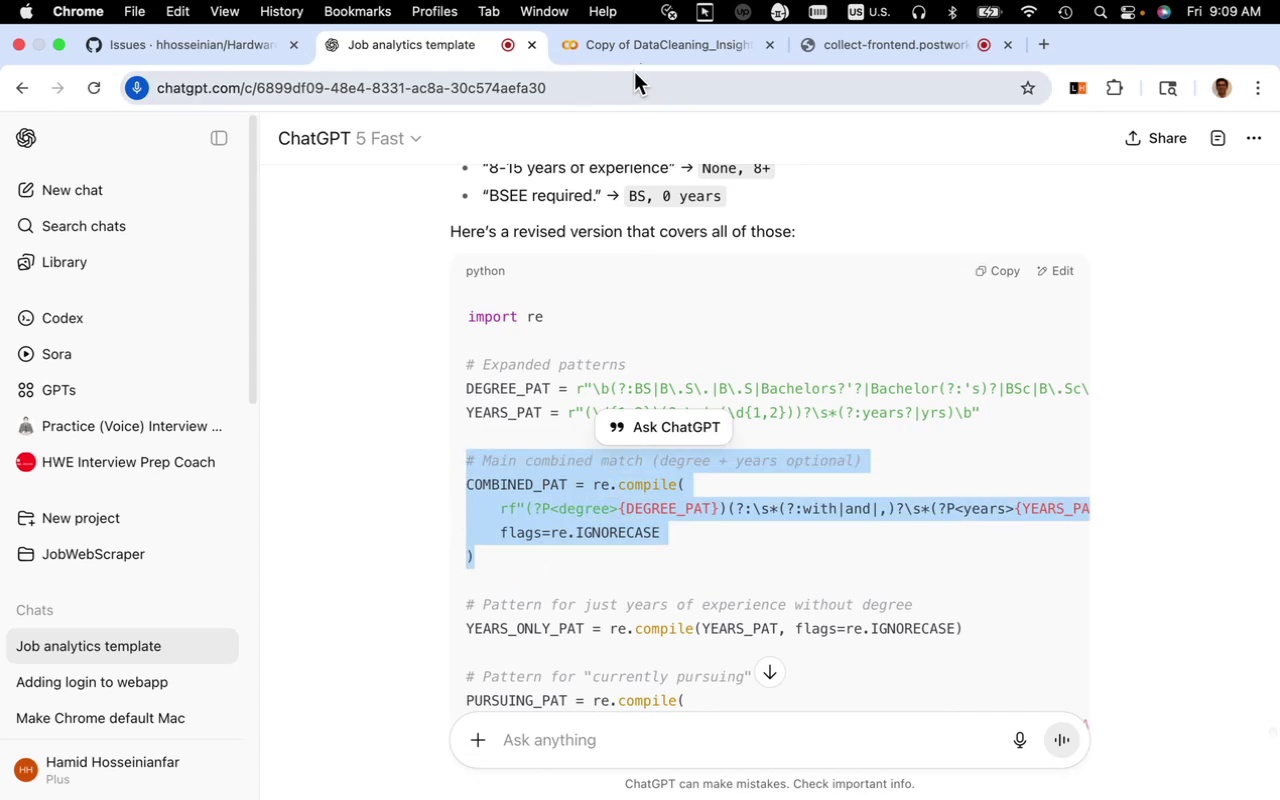 
left_click([635, 52])
 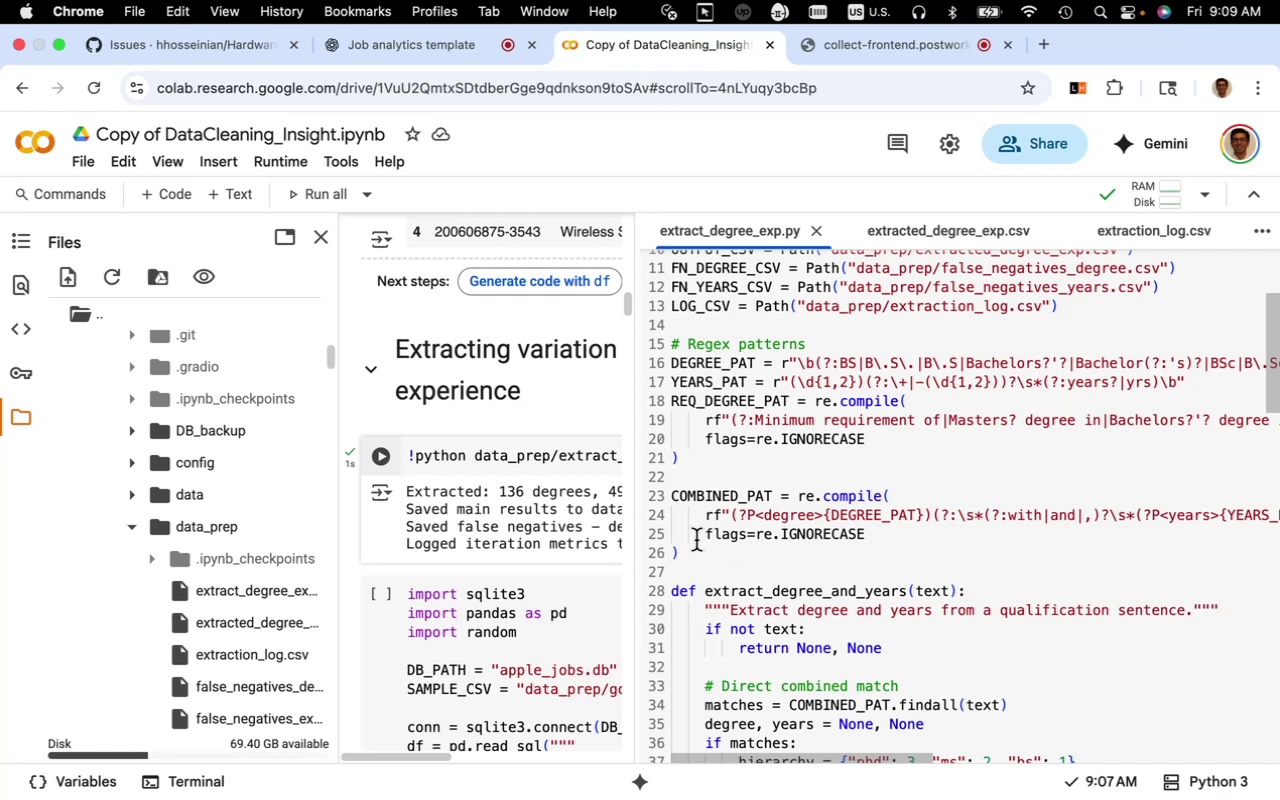 
left_click_drag(start_coordinate=[689, 547], to_coordinate=[657, 497])
 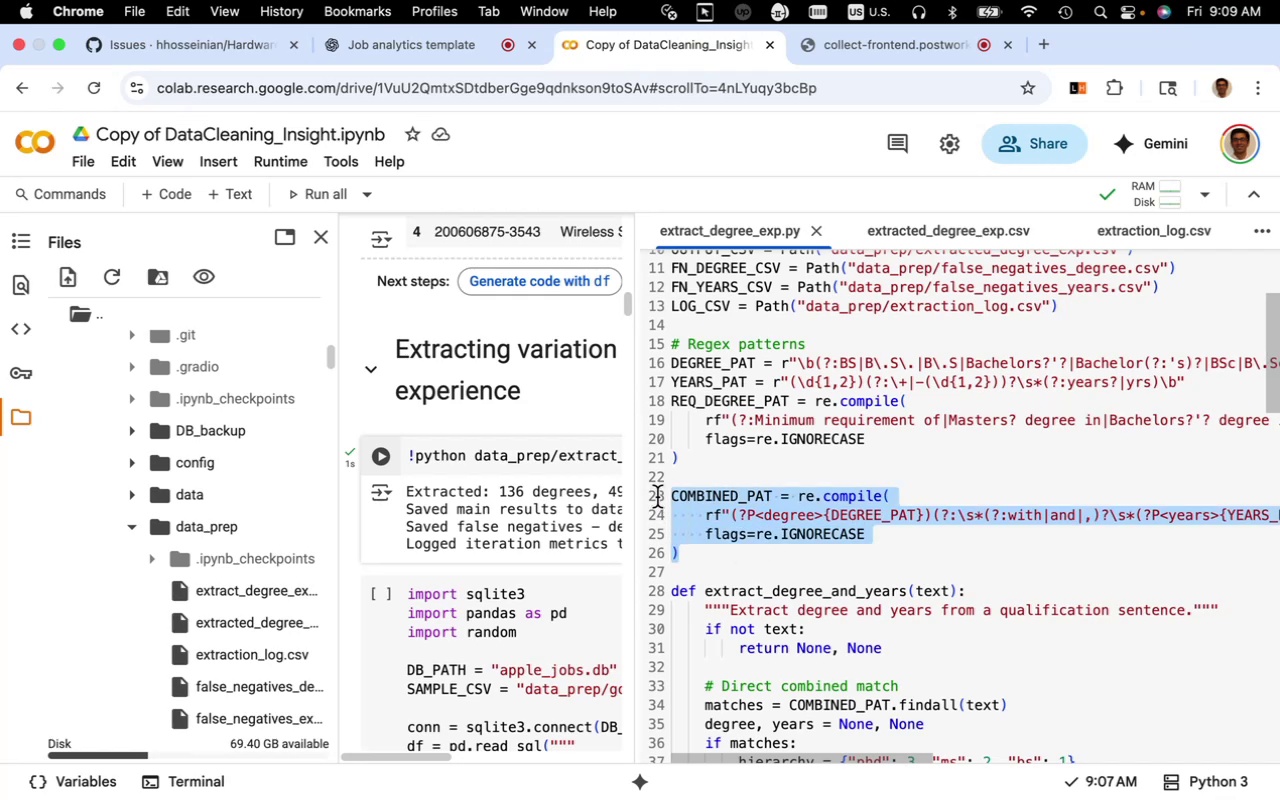 
key(Meta+V)
 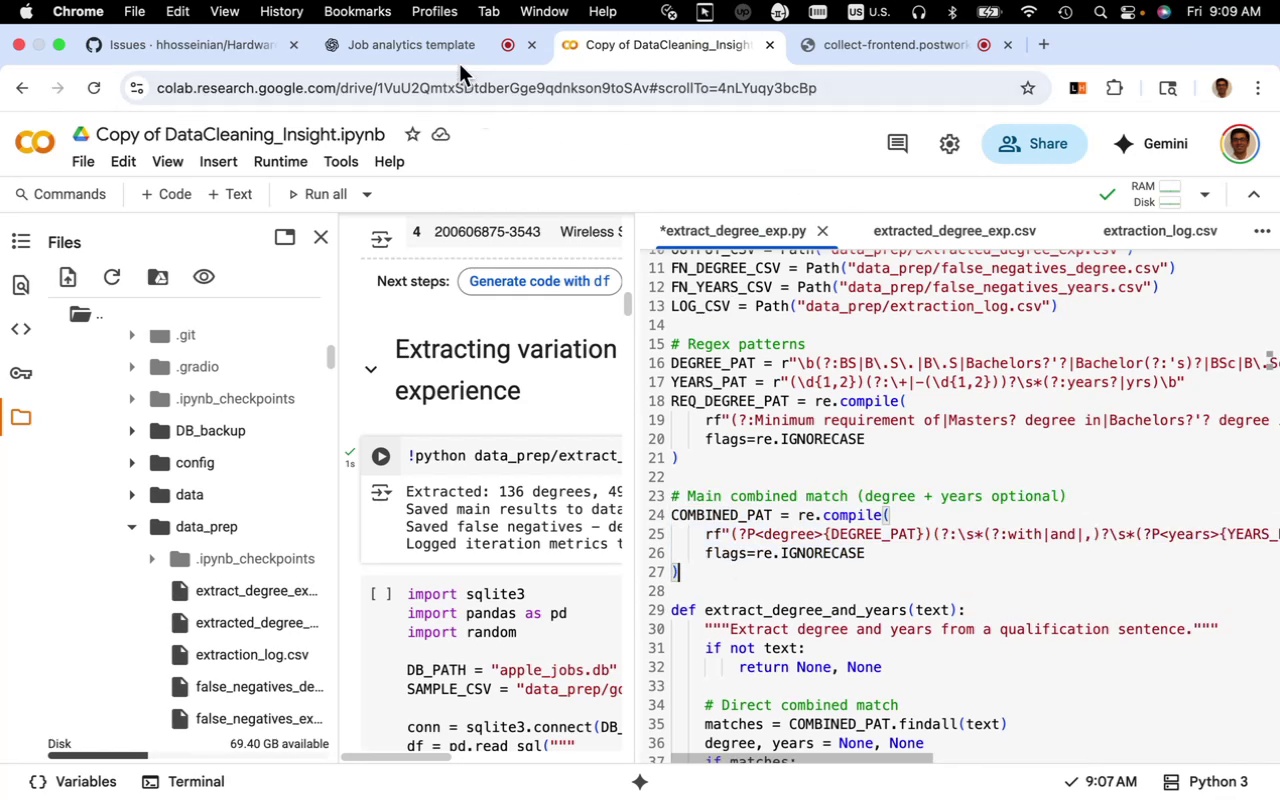 
wait(6.88)
 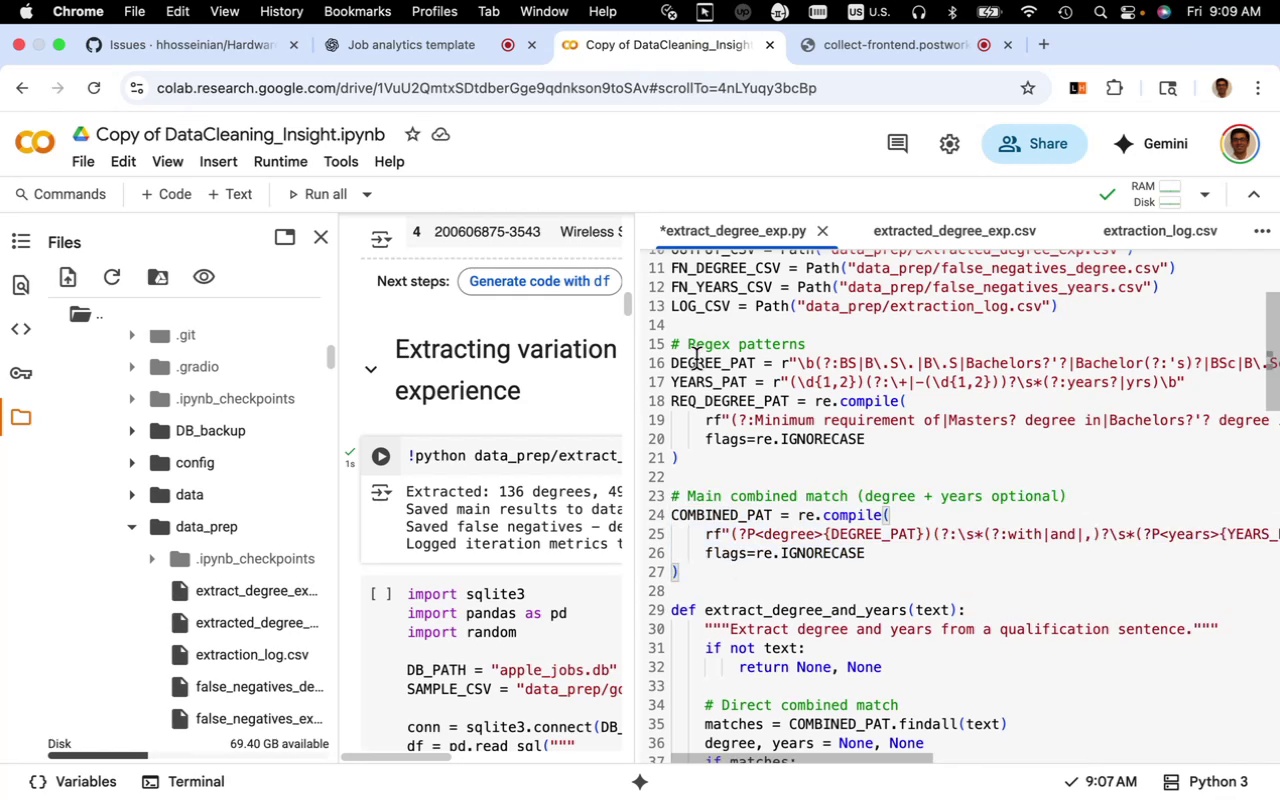 
left_click([461, 53])
 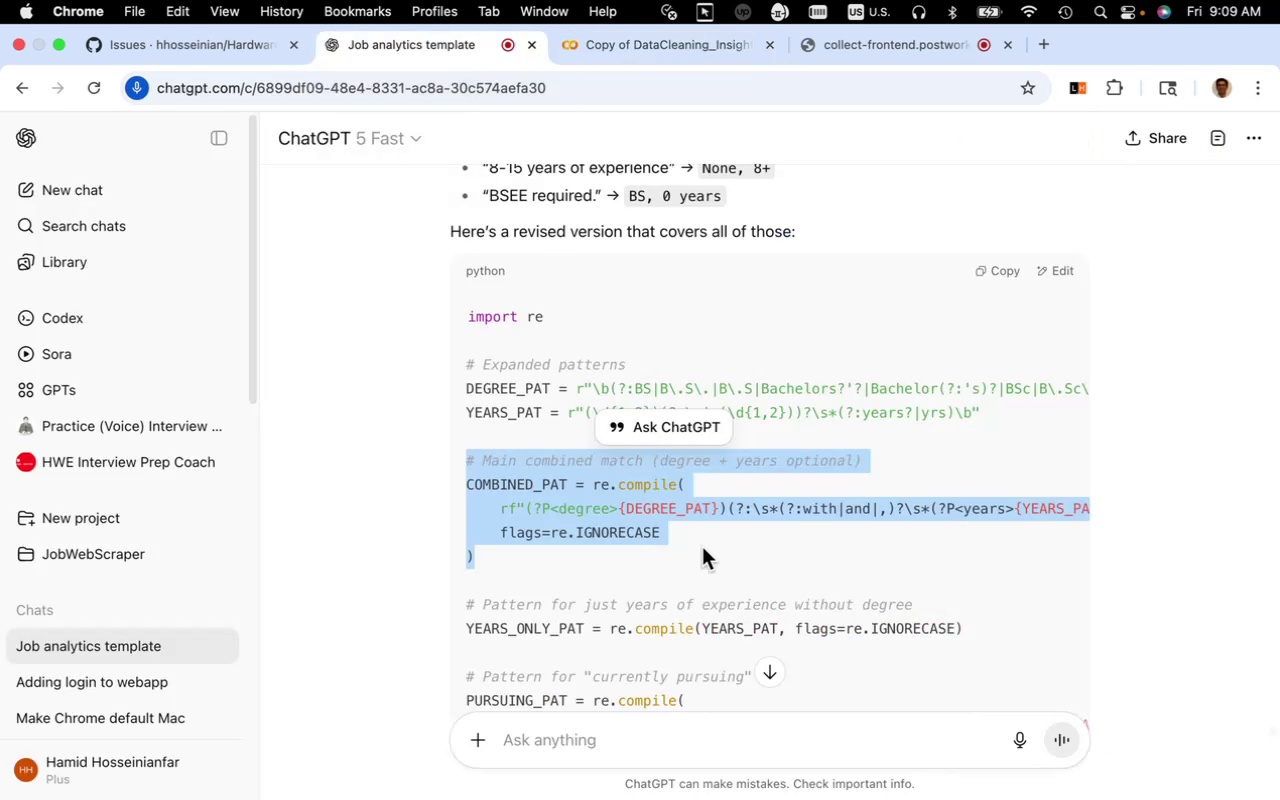 
scroll: coordinate [702, 547], scroll_direction: down, amount: 5.0
 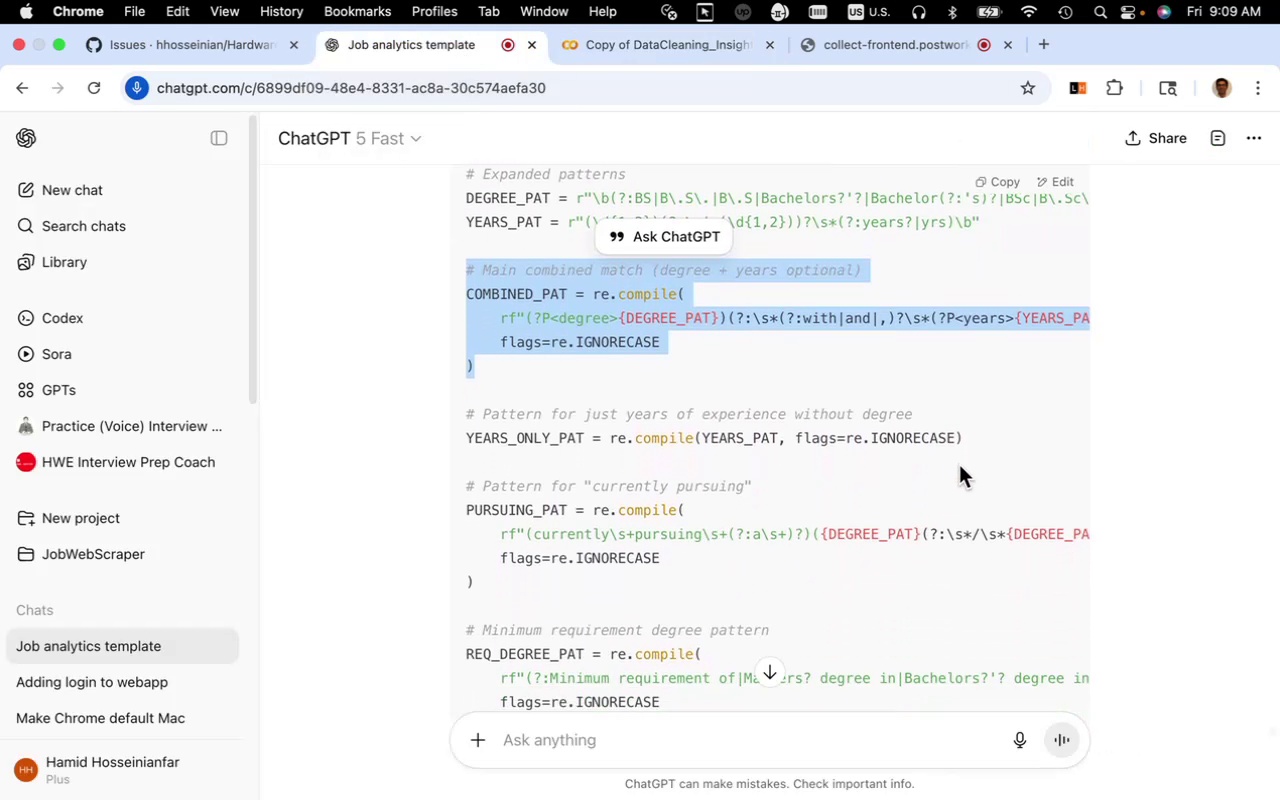 
left_click_drag(start_coordinate=[965, 441], to_coordinate=[482, 414])
 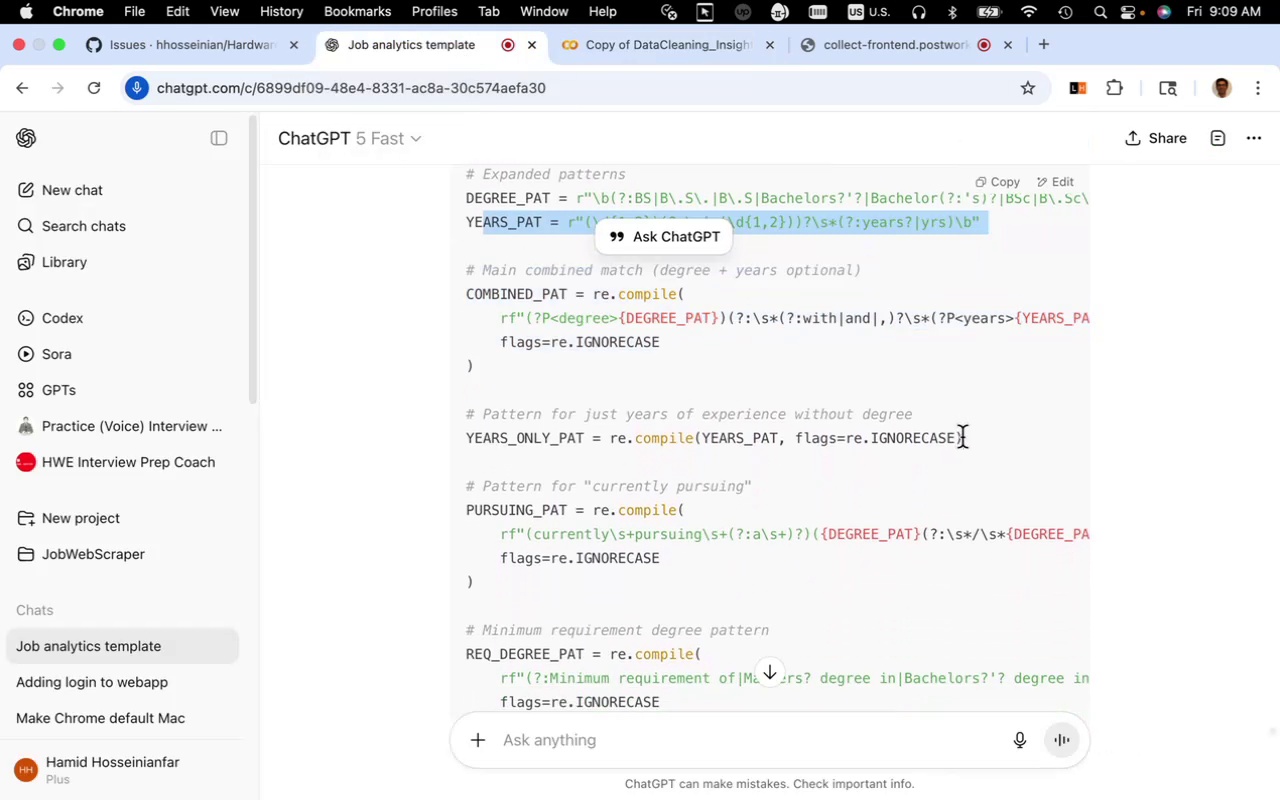 
left_click_drag(start_coordinate=[962, 437], to_coordinate=[461, 423])
 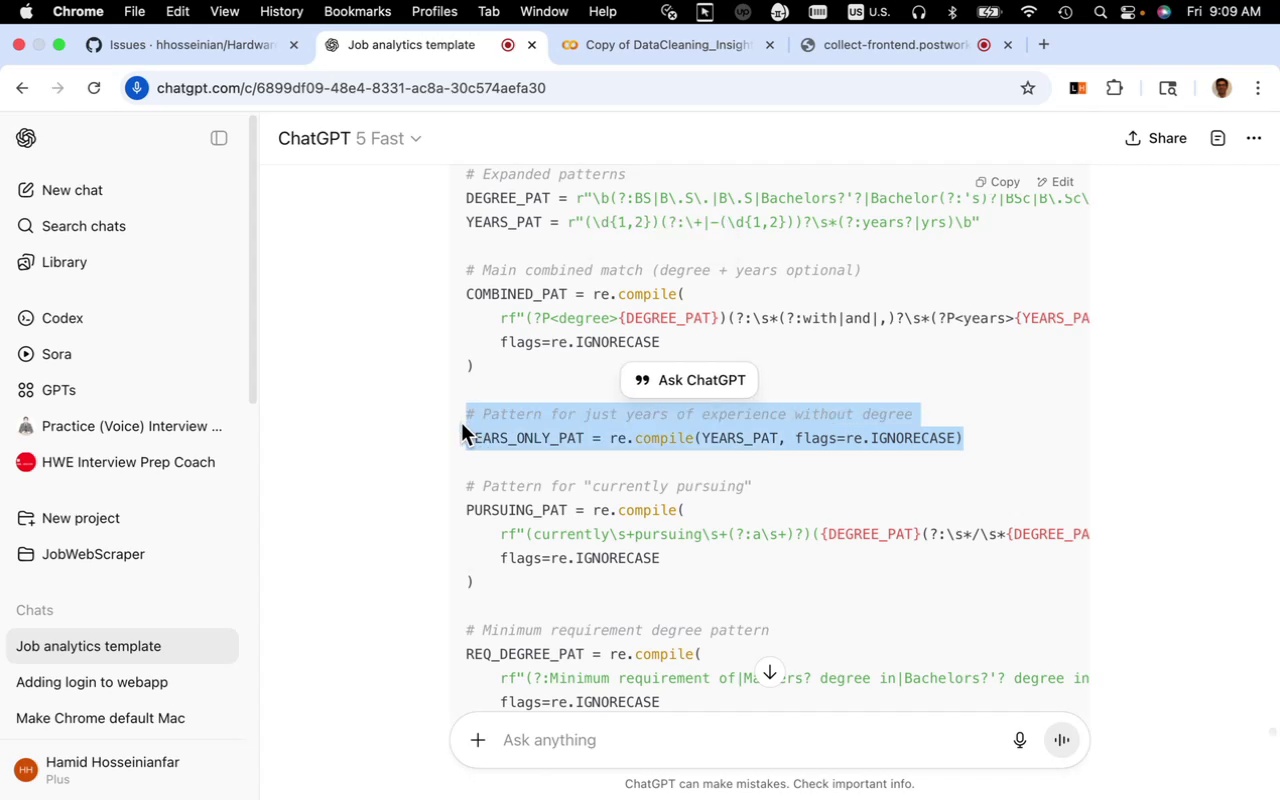 
key(Meta+C)
 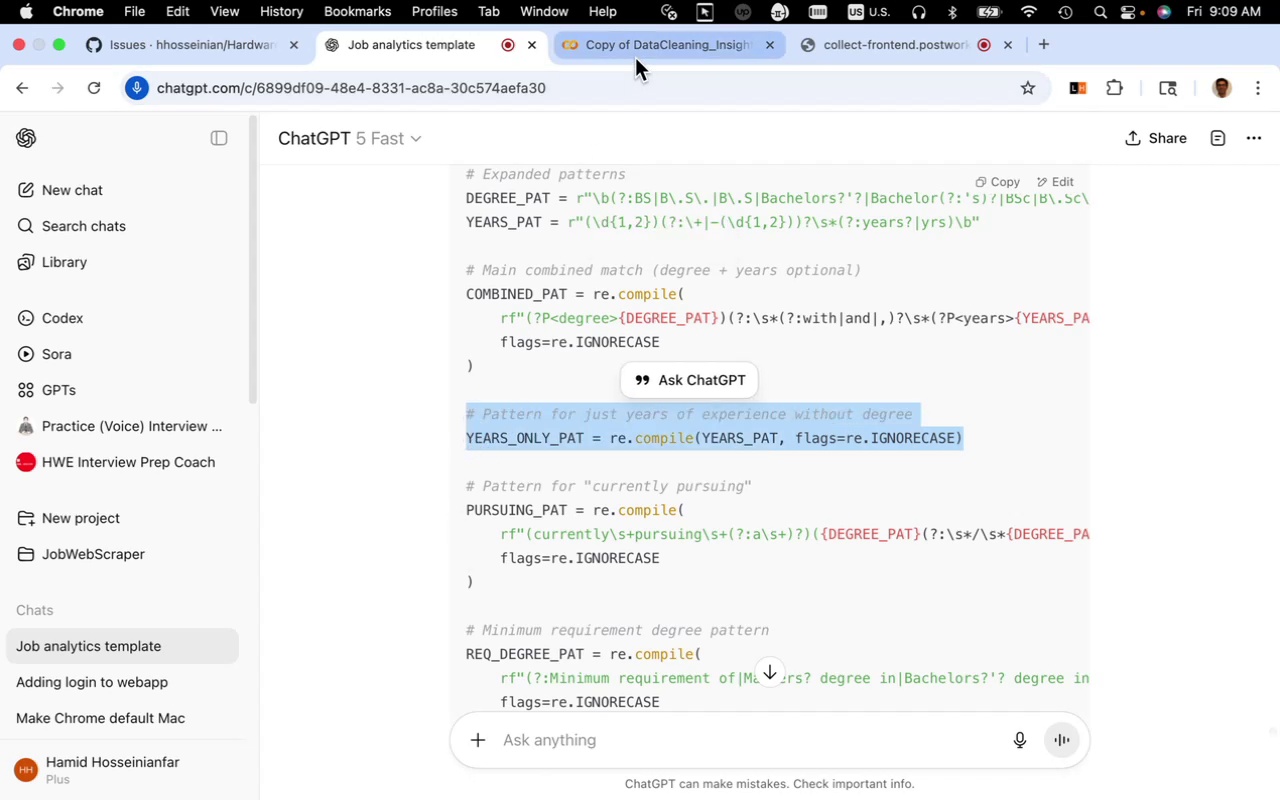 
left_click([635, 57])
 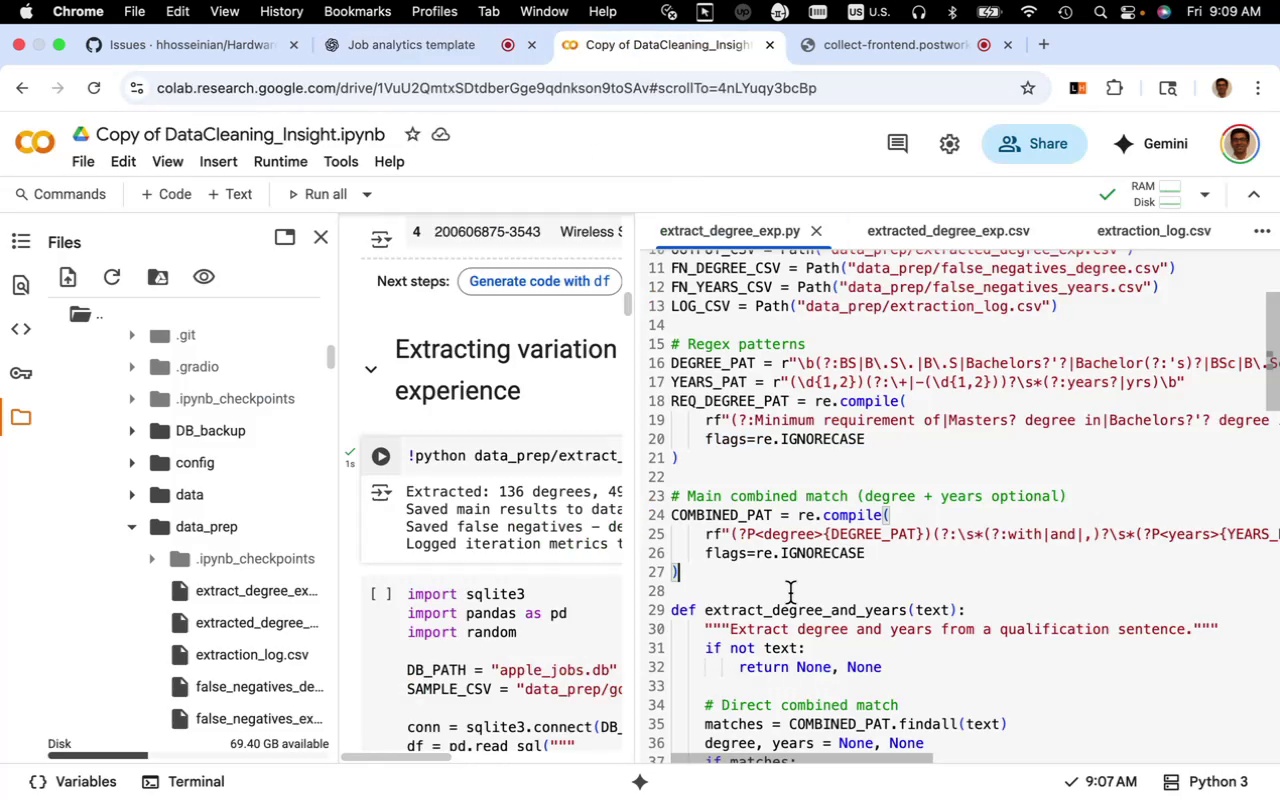 
key(Enter)
 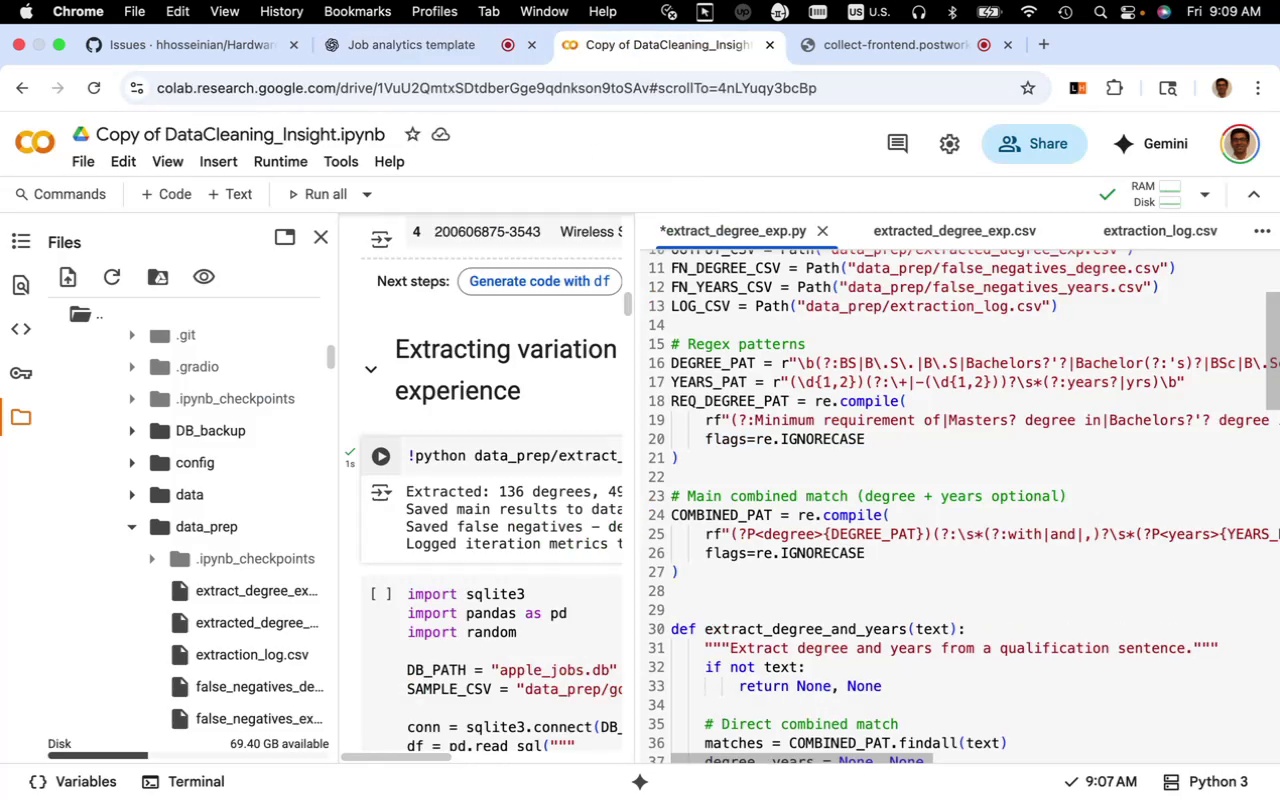 
key(Enter)
 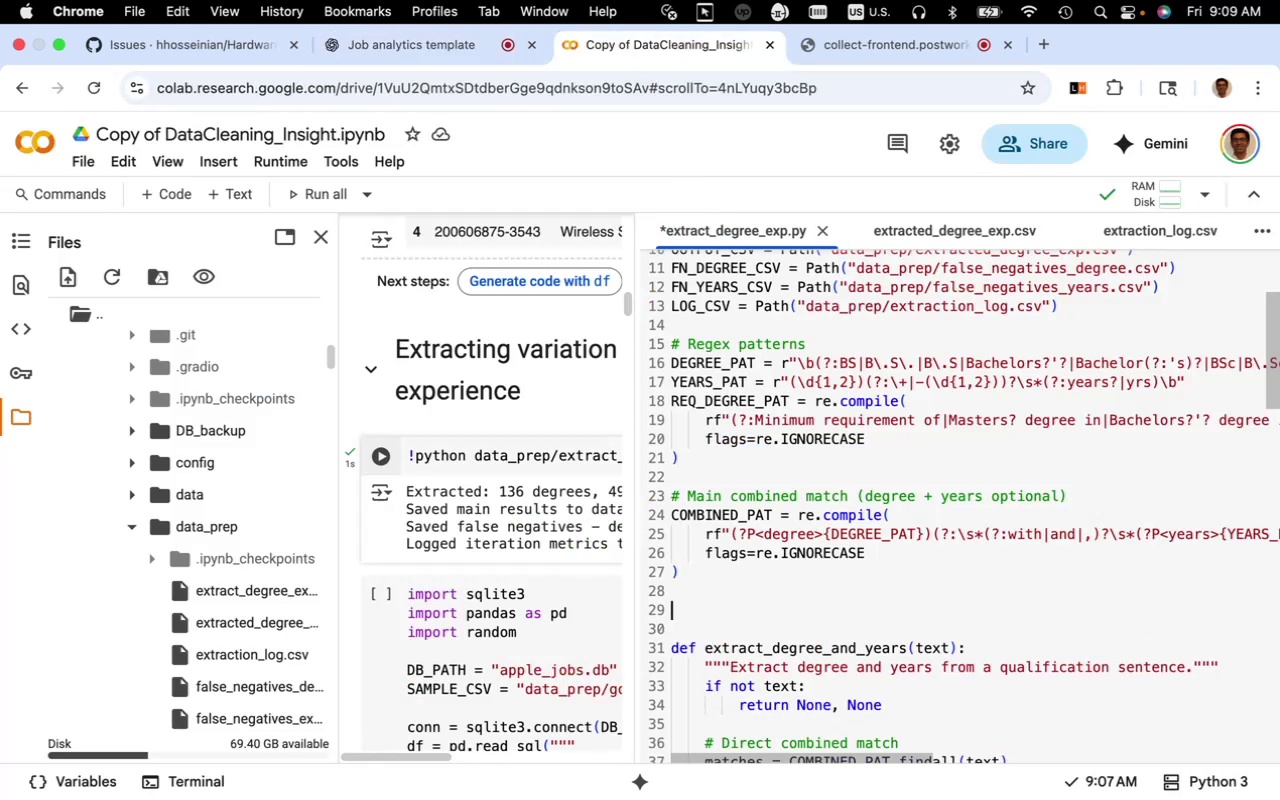 
key(Meta+V)
 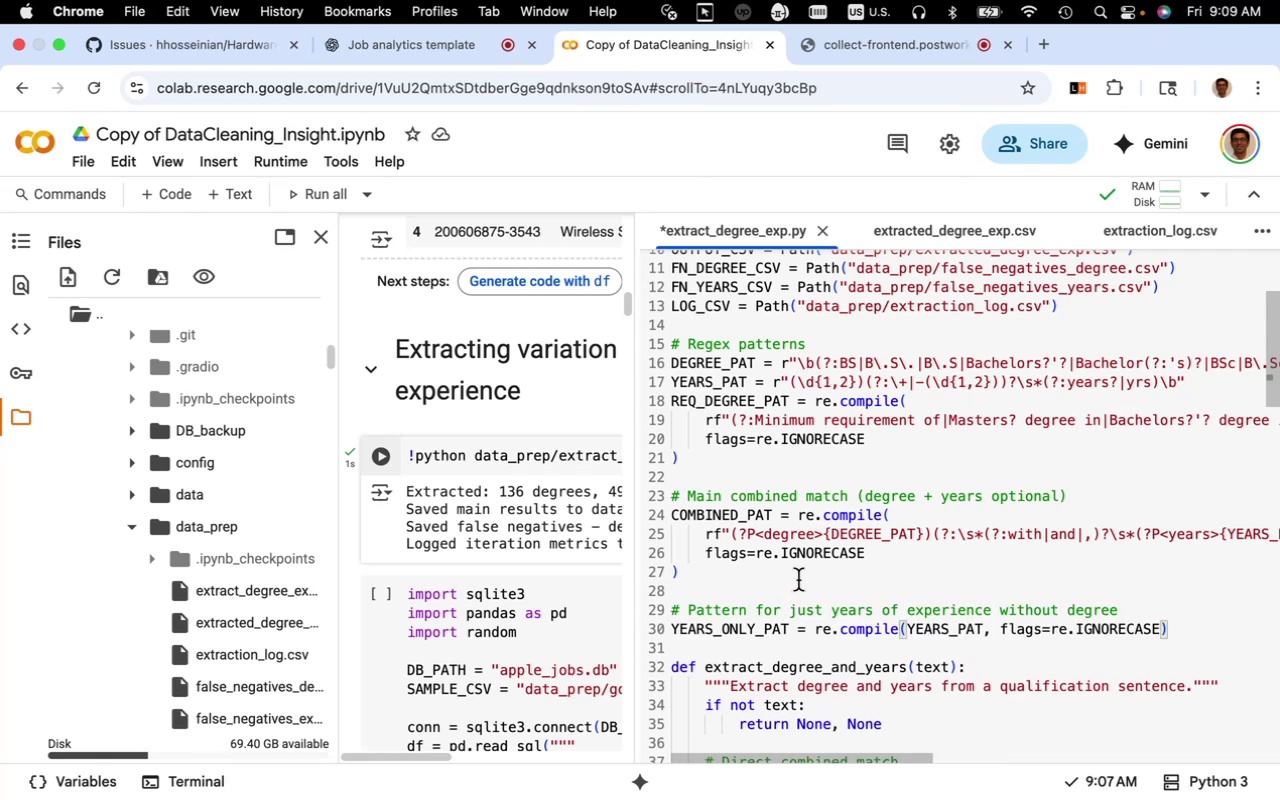 
scroll: coordinate [801, 585], scroll_direction: down, amount: 3.0
 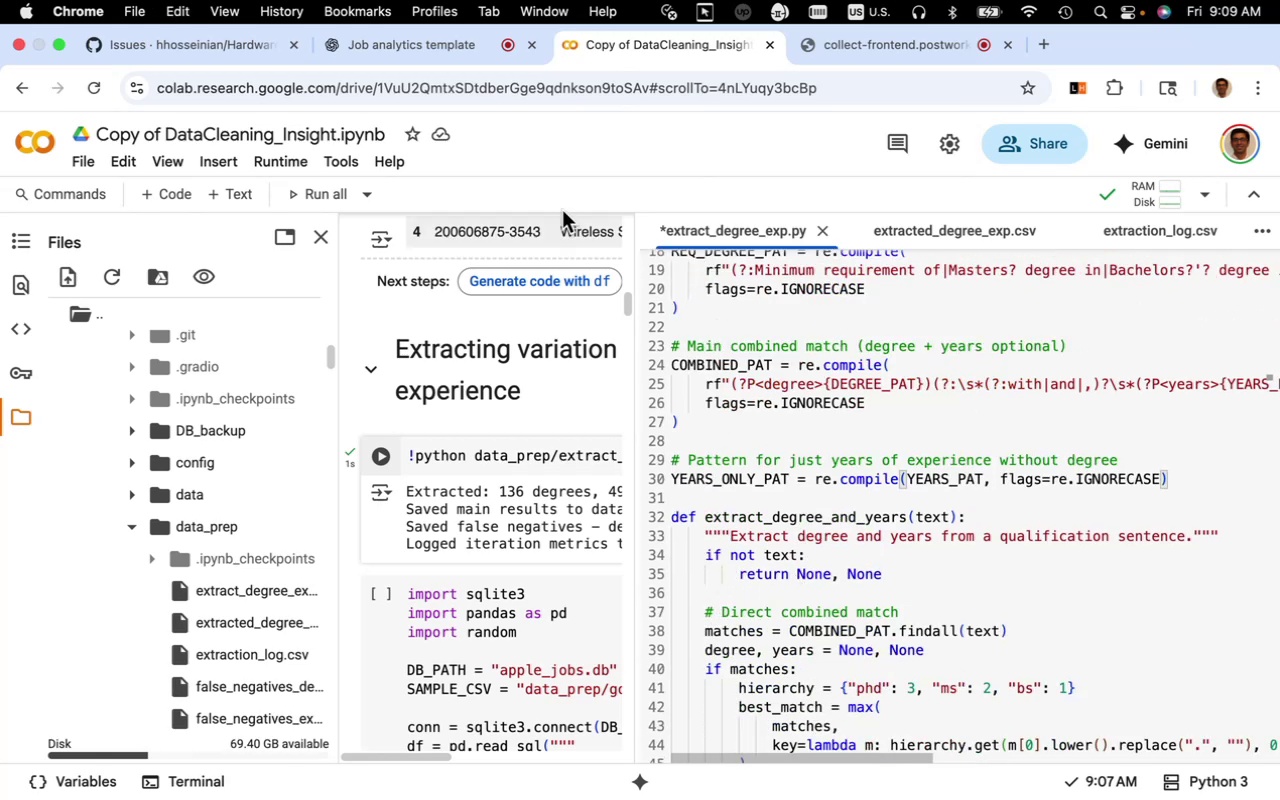 
wait(6.7)
 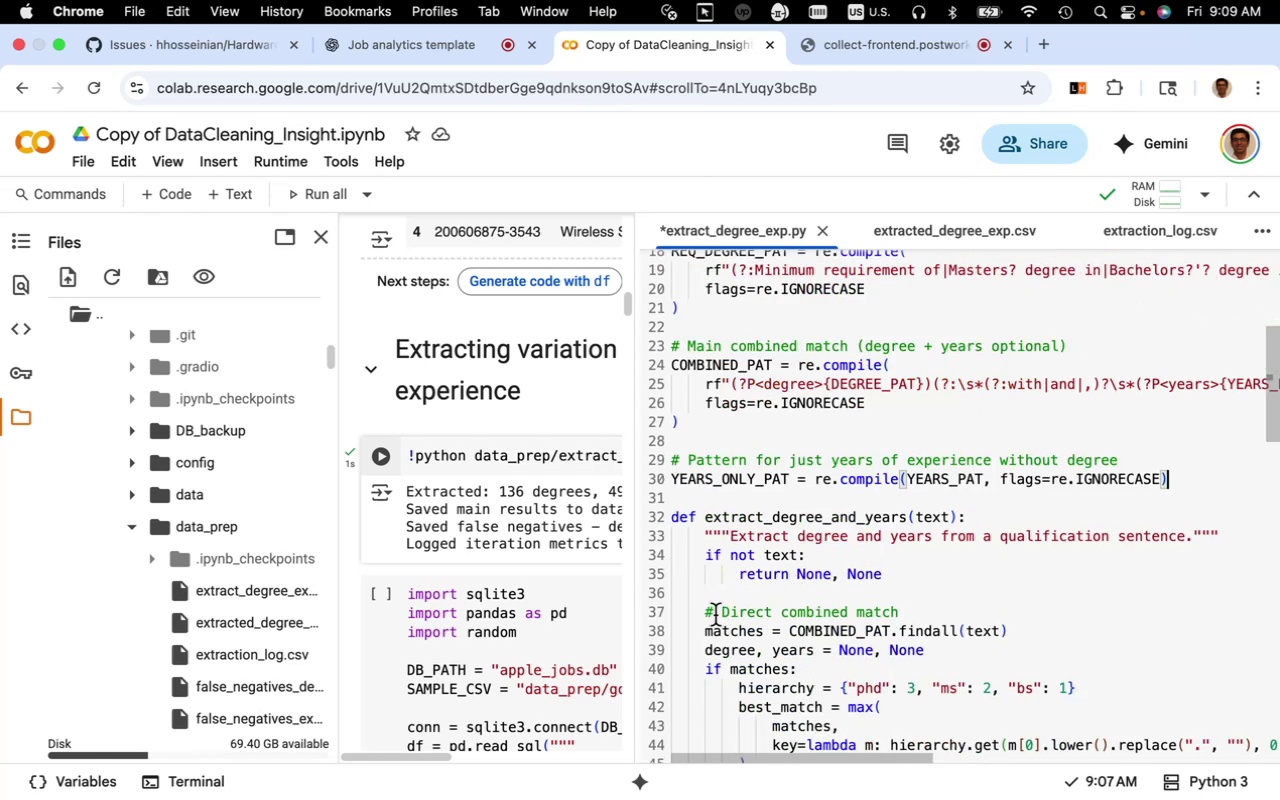 
left_click([434, 50])
 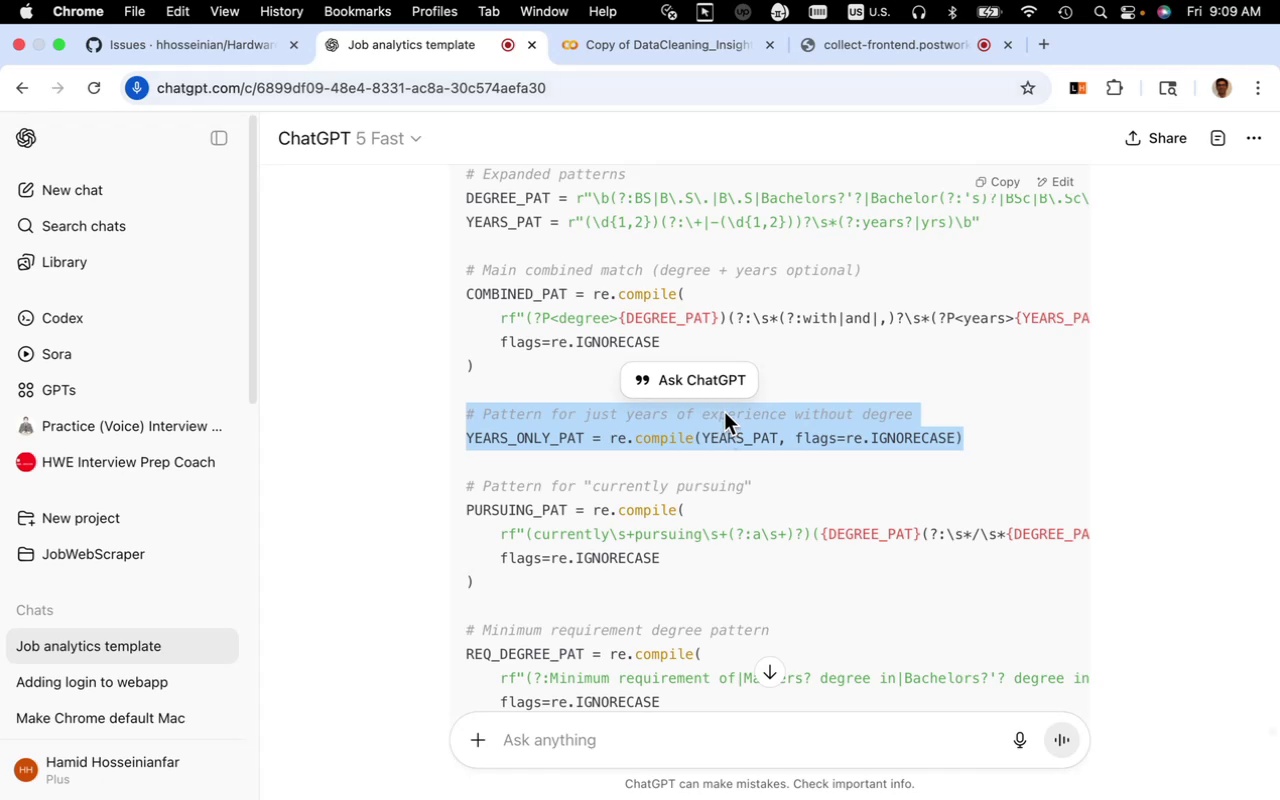 
scroll: coordinate [700, 363], scroll_direction: down, amount: 9.0
 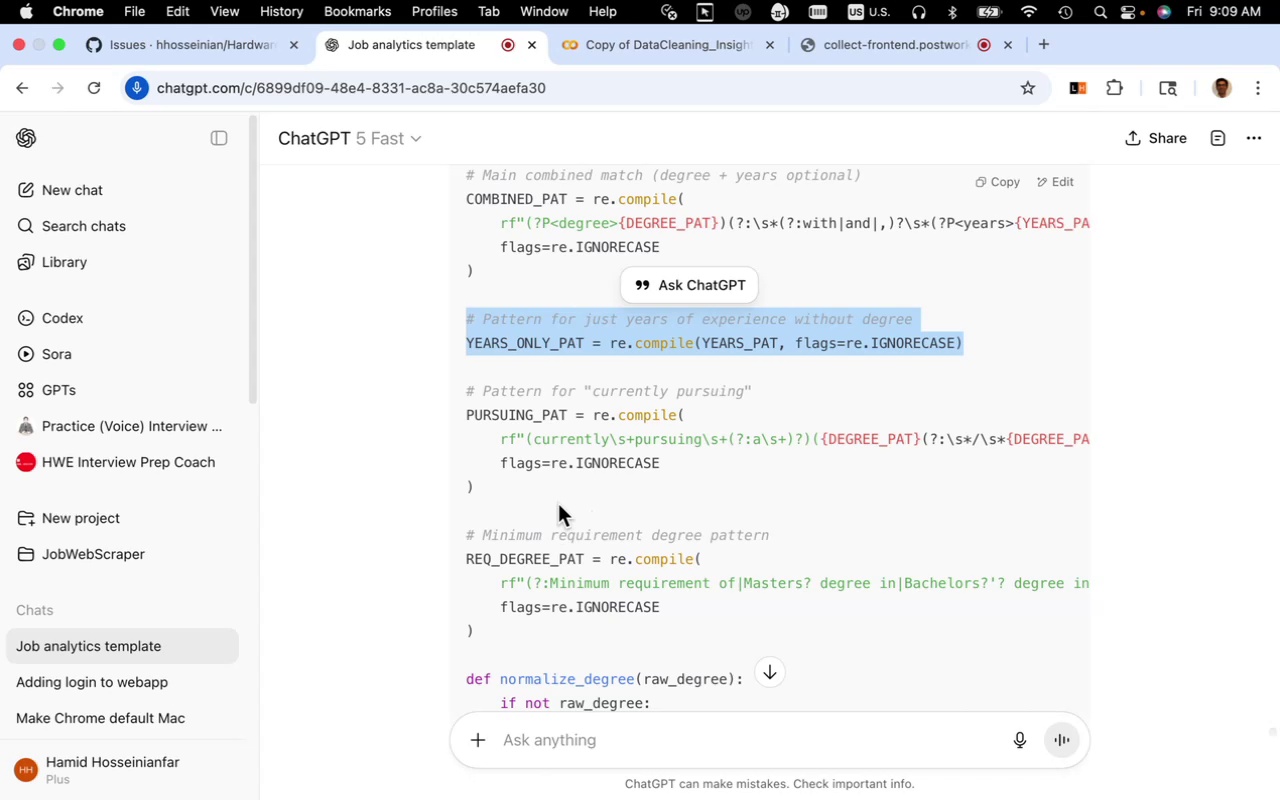 
wait(10.19)
 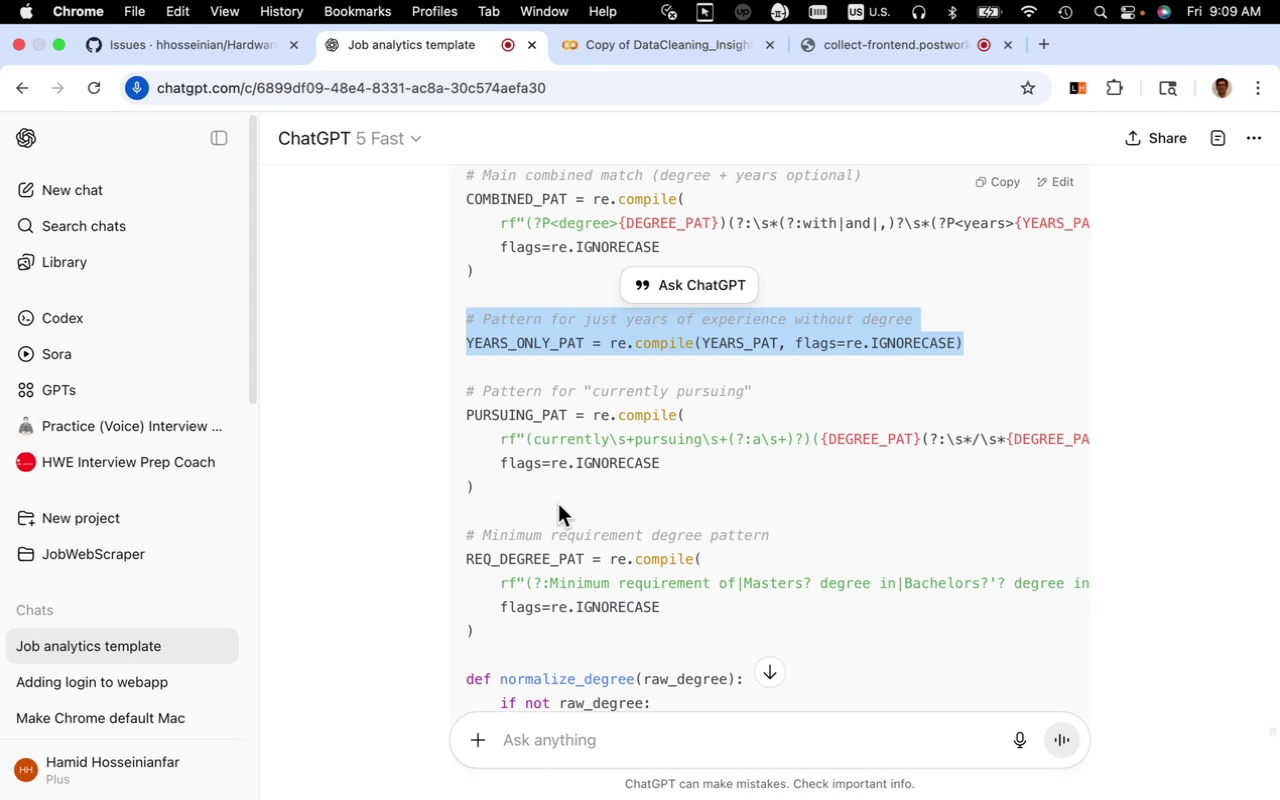 
left_click_drag(start_coordinate=[491, 481], to_coordinate=[462, 396])
 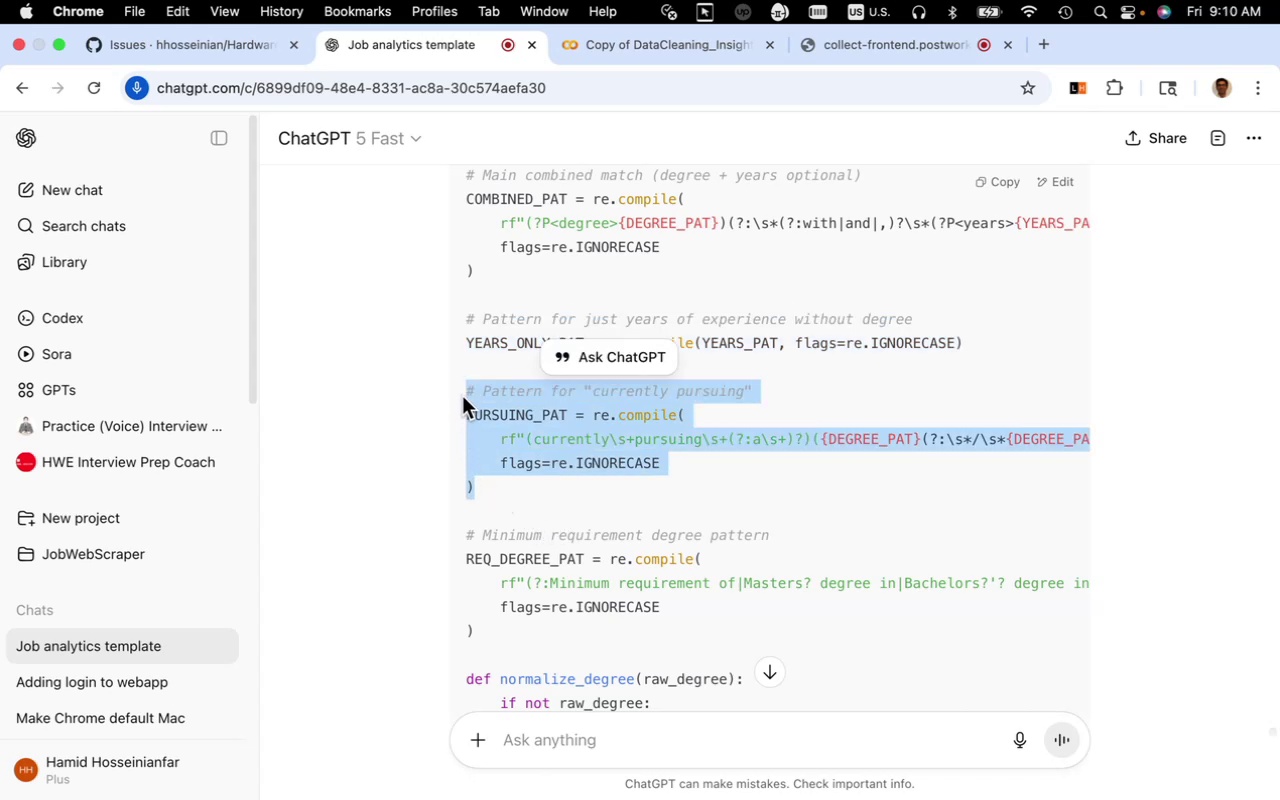 
key(Meta+C)
 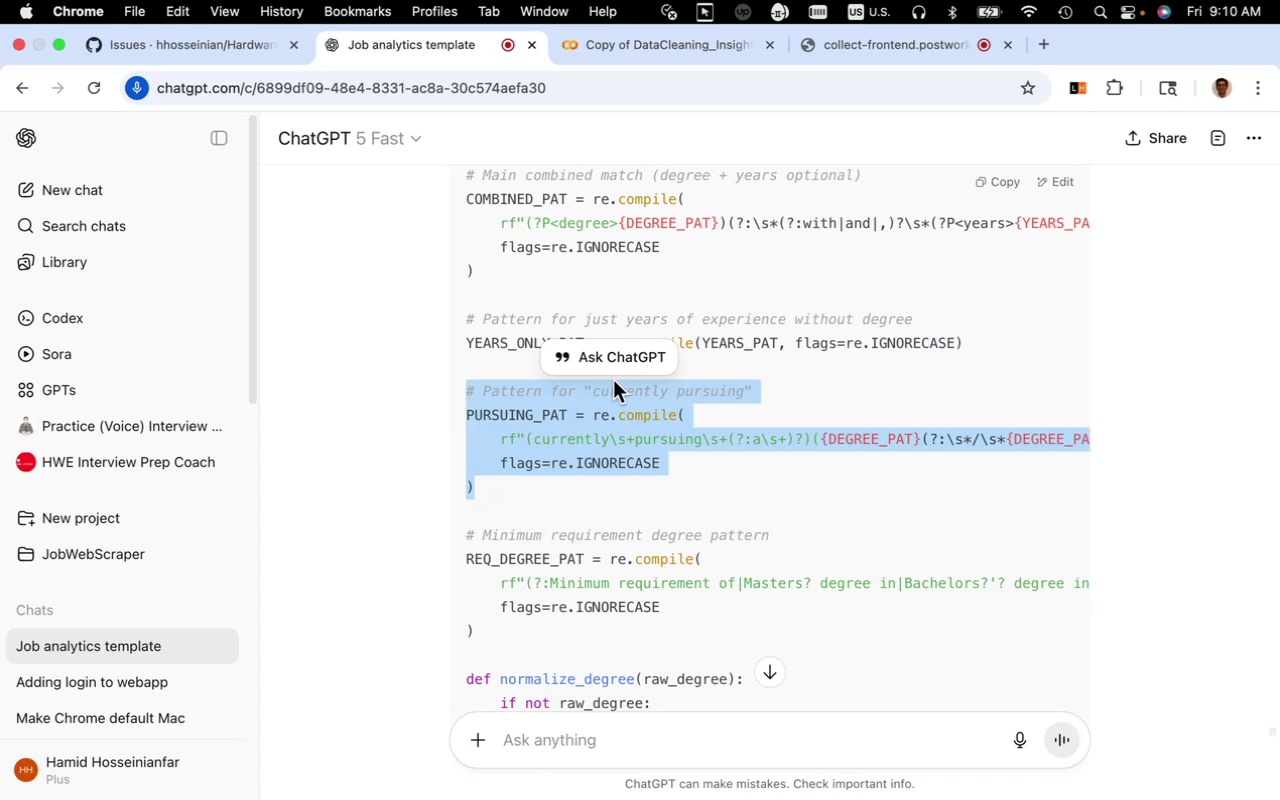 
wait(6.97)
 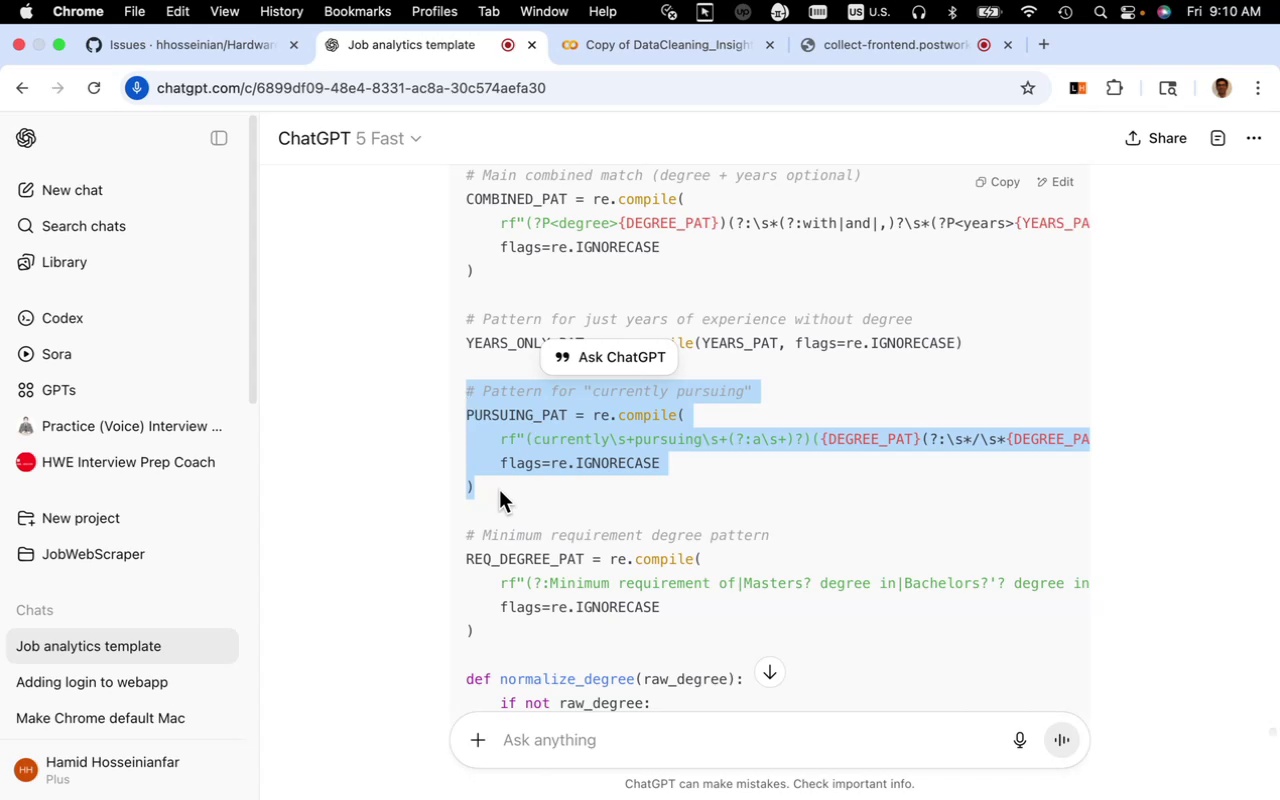 
left_click([681, 52])
 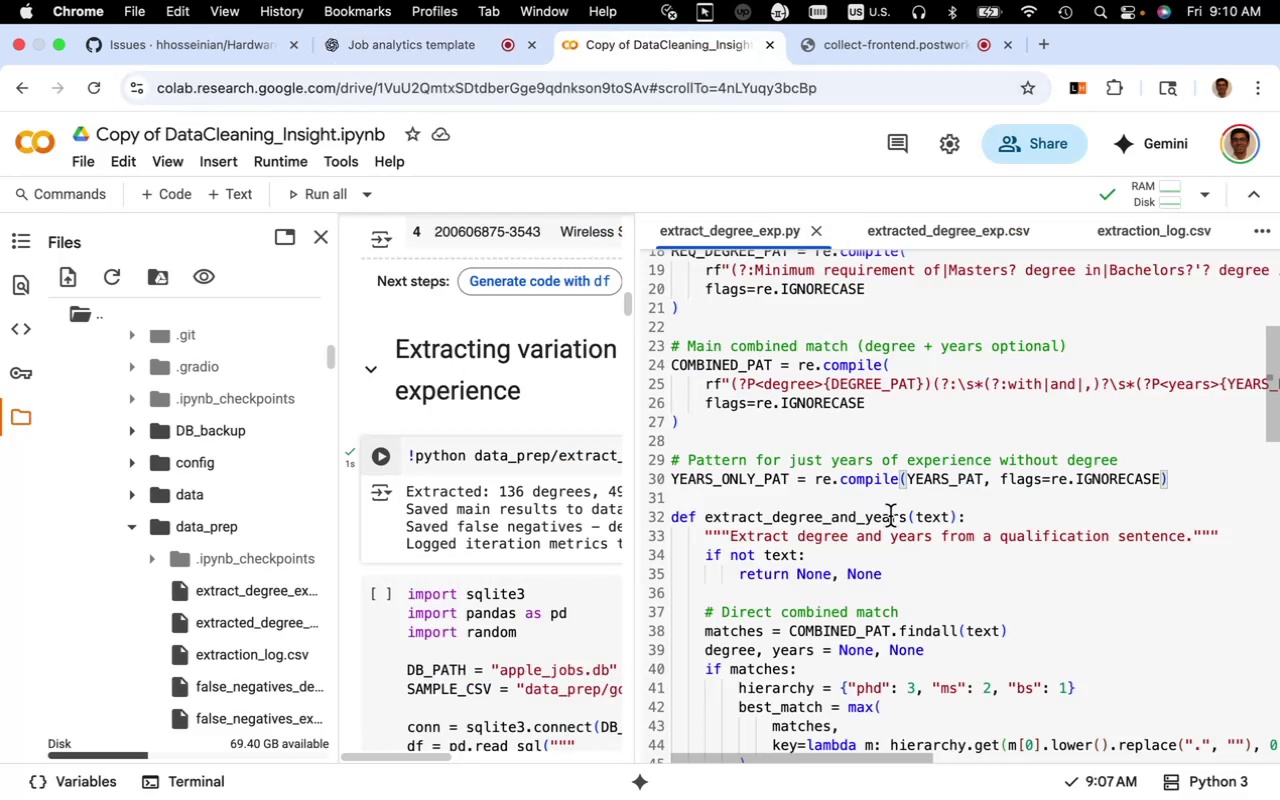 
key(Enter)
 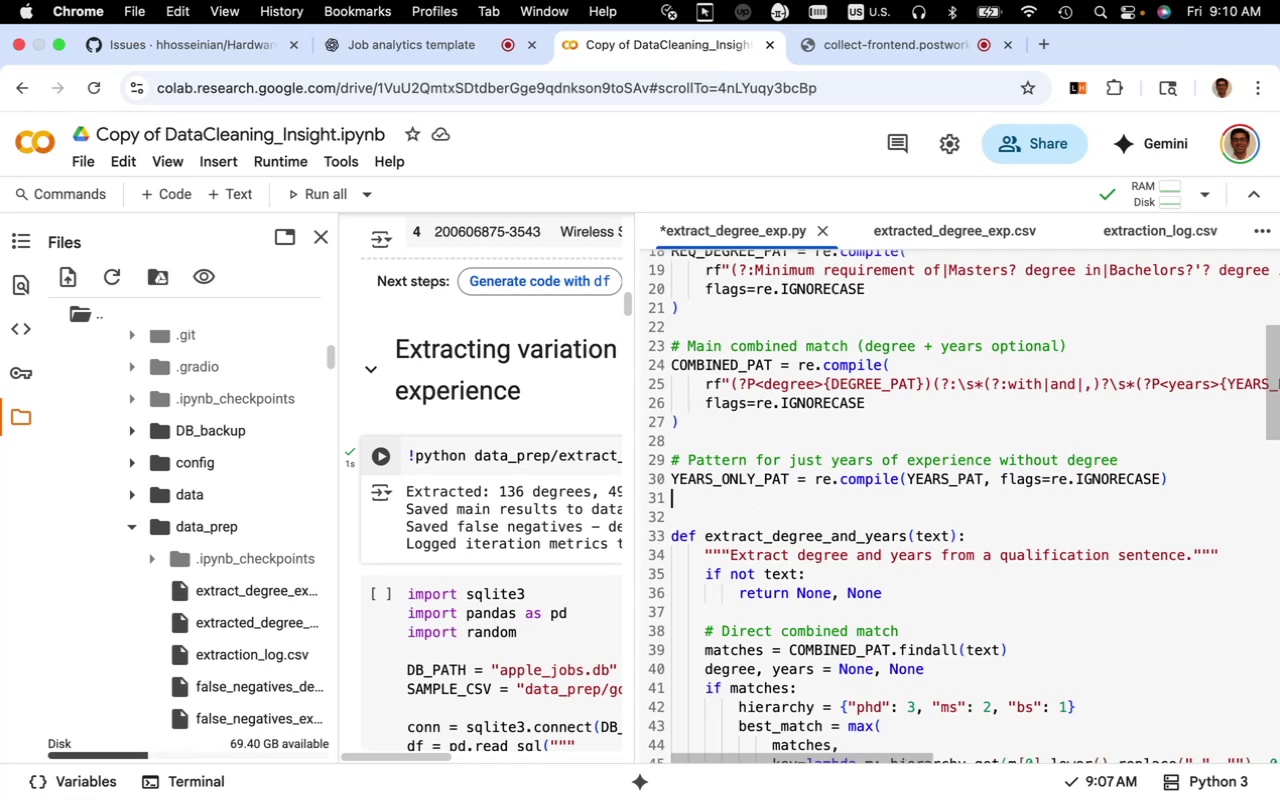 
key(Enter)
 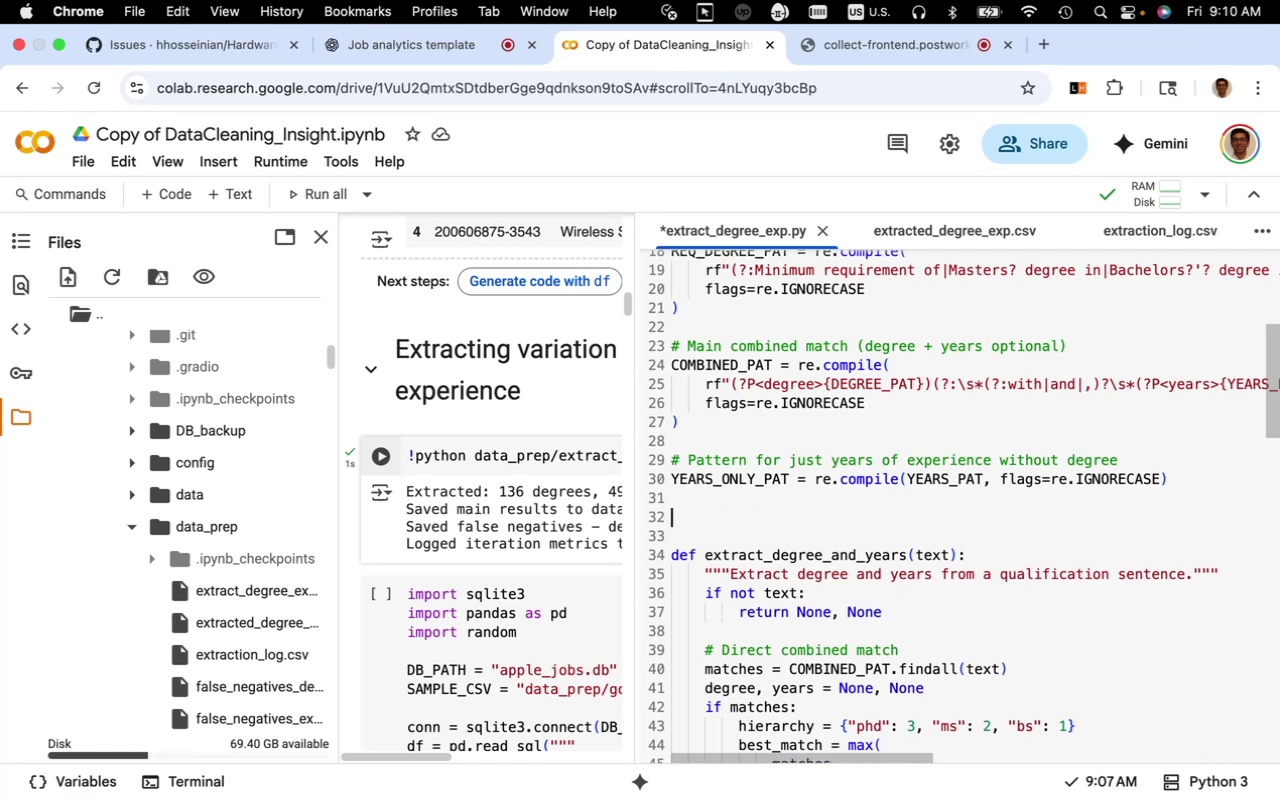 
key(Meta+V)
 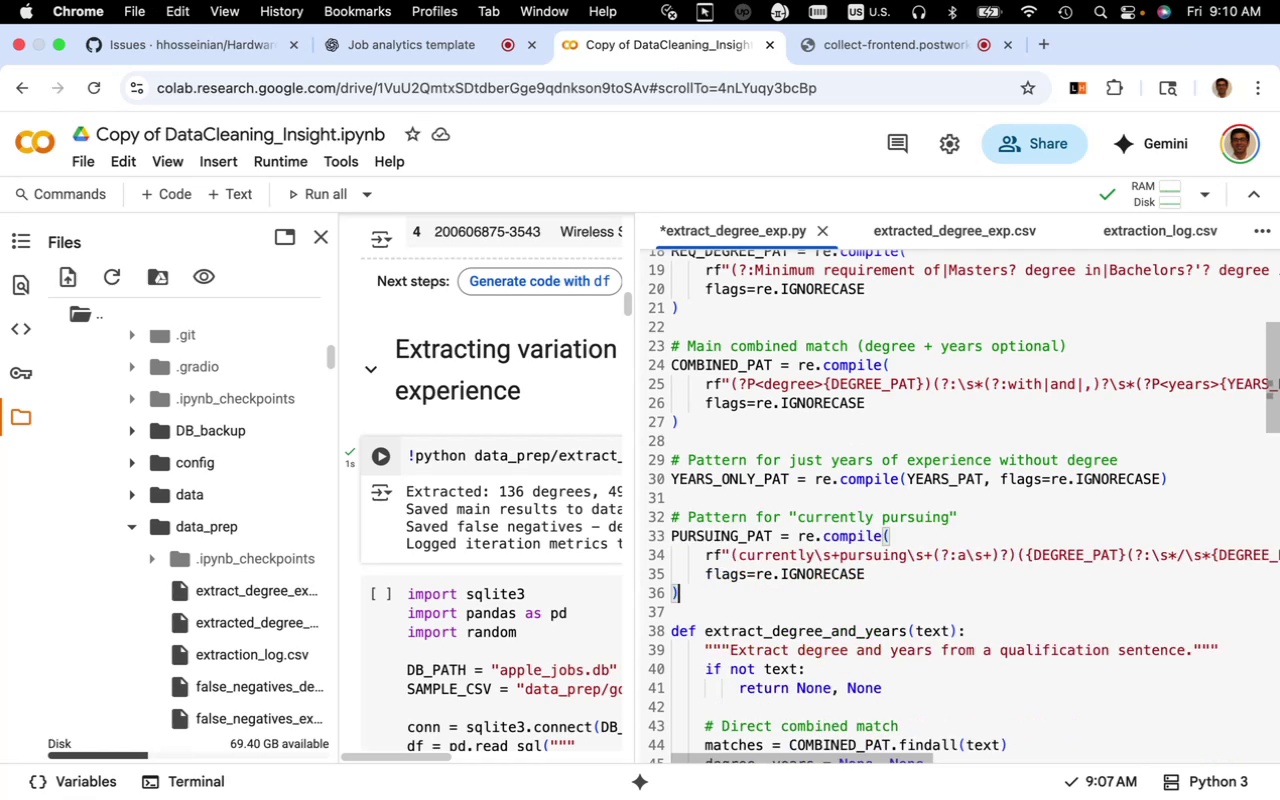 
key(Enter)
 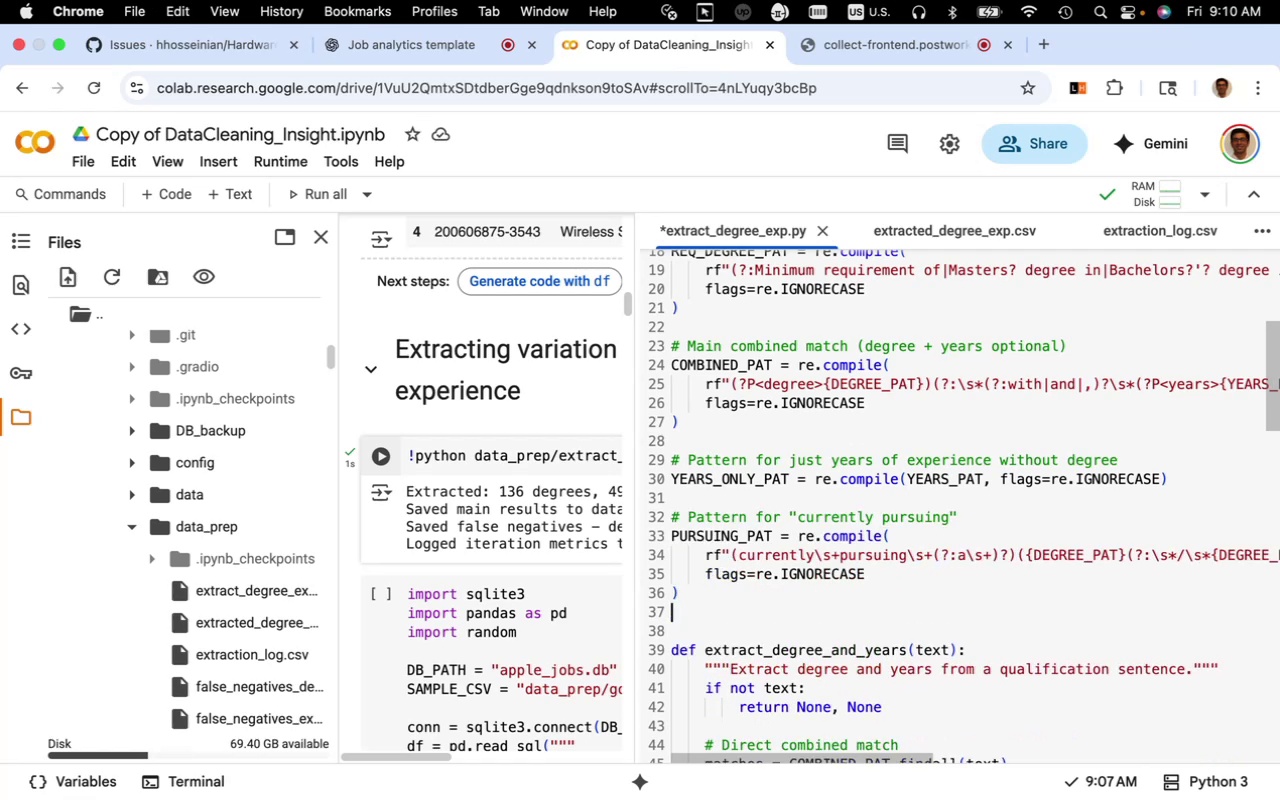 
key(Enter)
 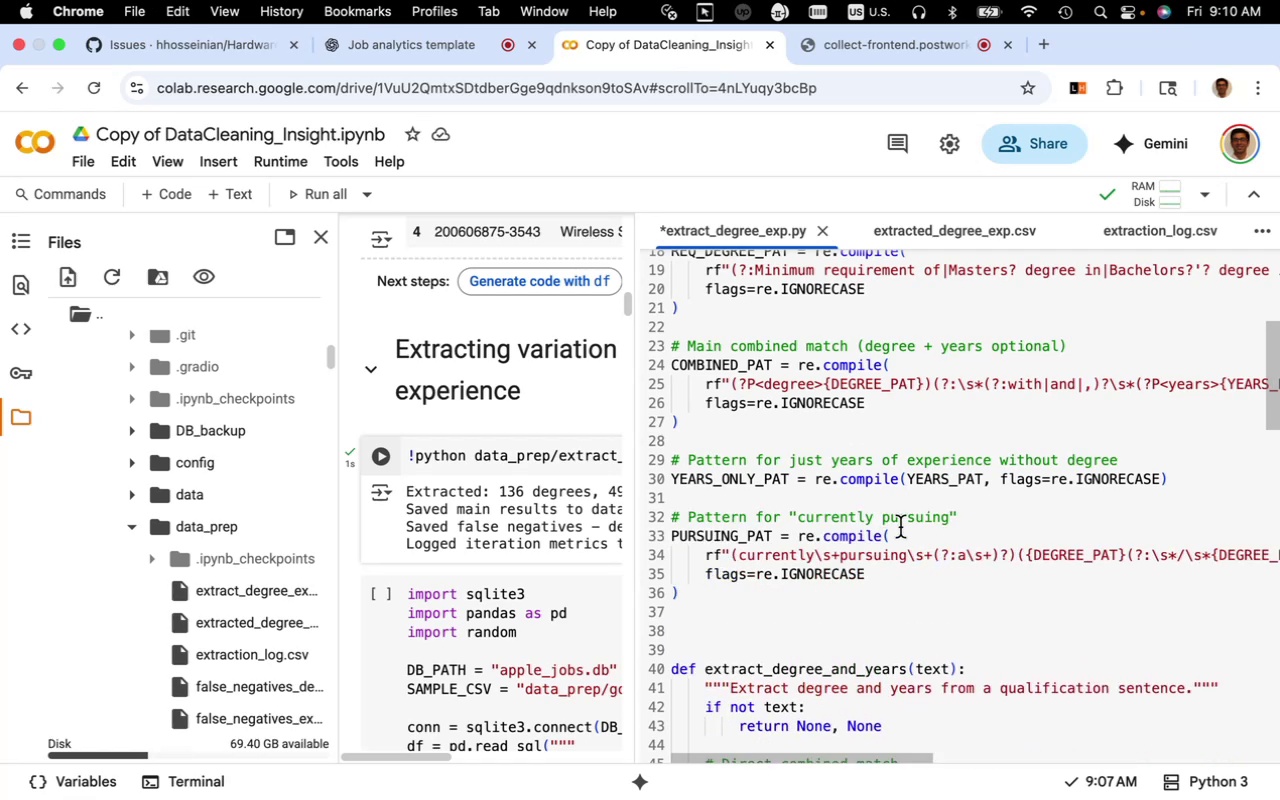 
scroll: coordinate [893, 526], scroll_direction: down, amount: 3.0
 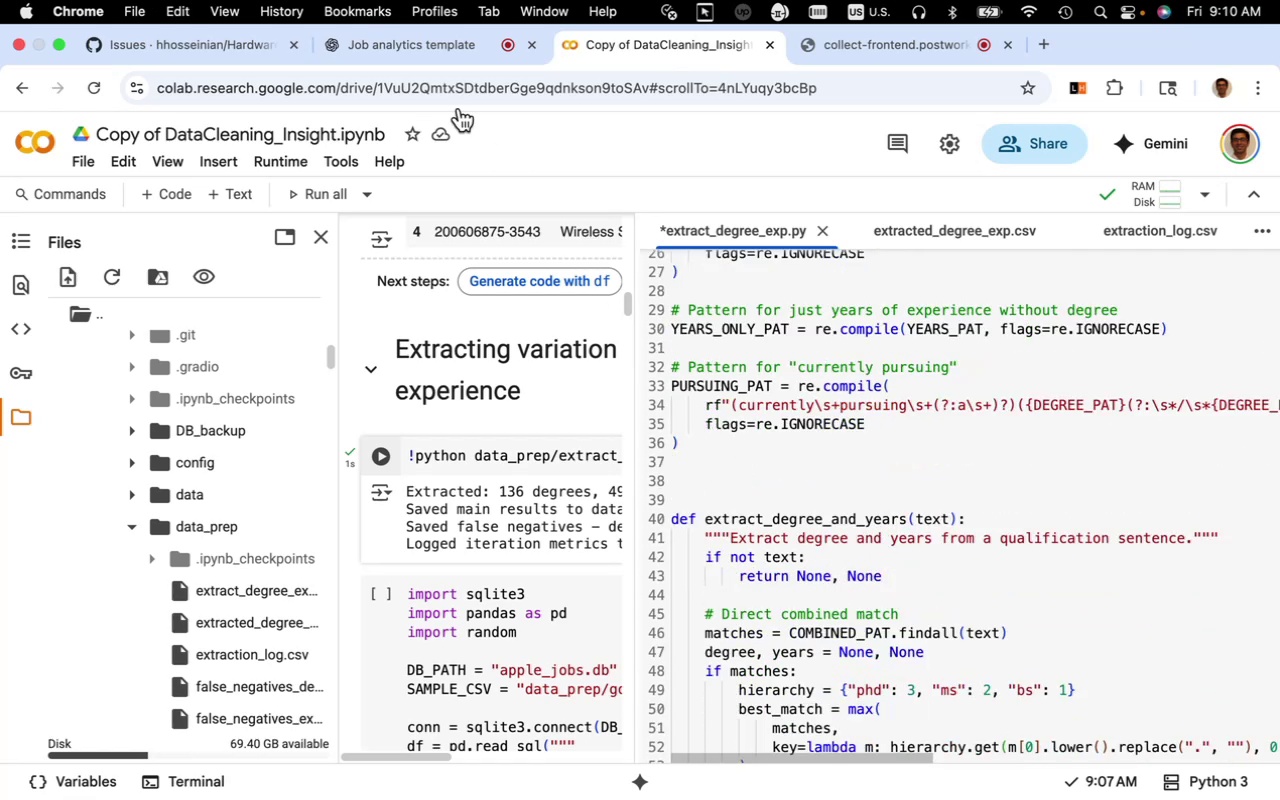 
left_click([438, 35])
 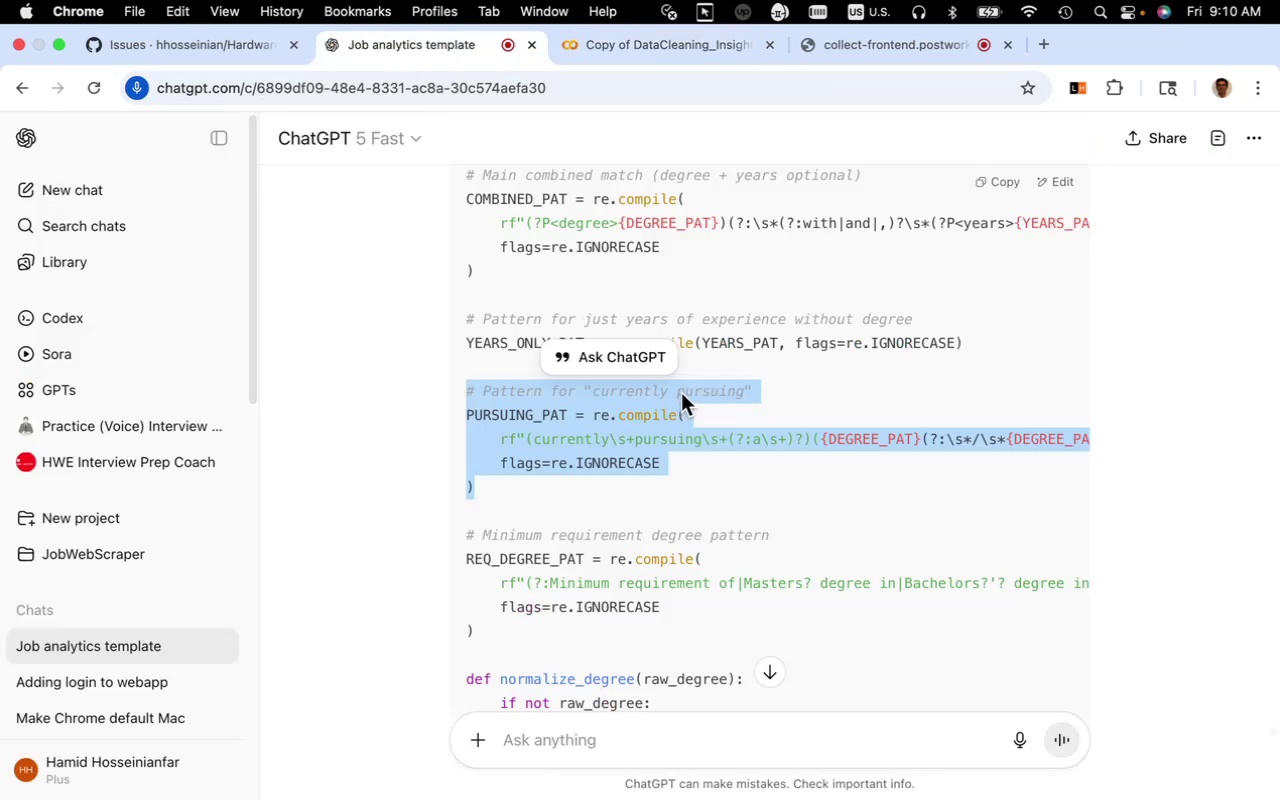 
scroll: coordinate [716, 424], scroll_direction: down, amount: 17.0
 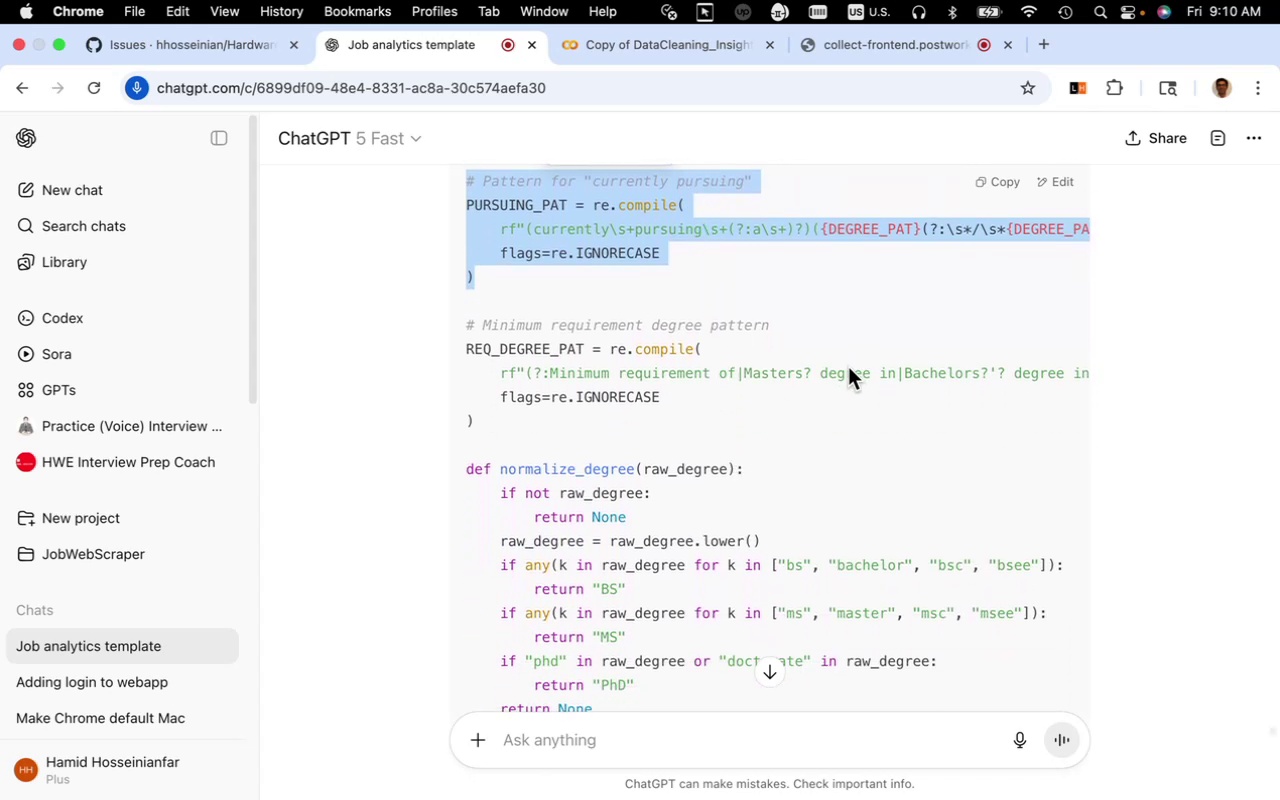 
left_click([849, 374])
 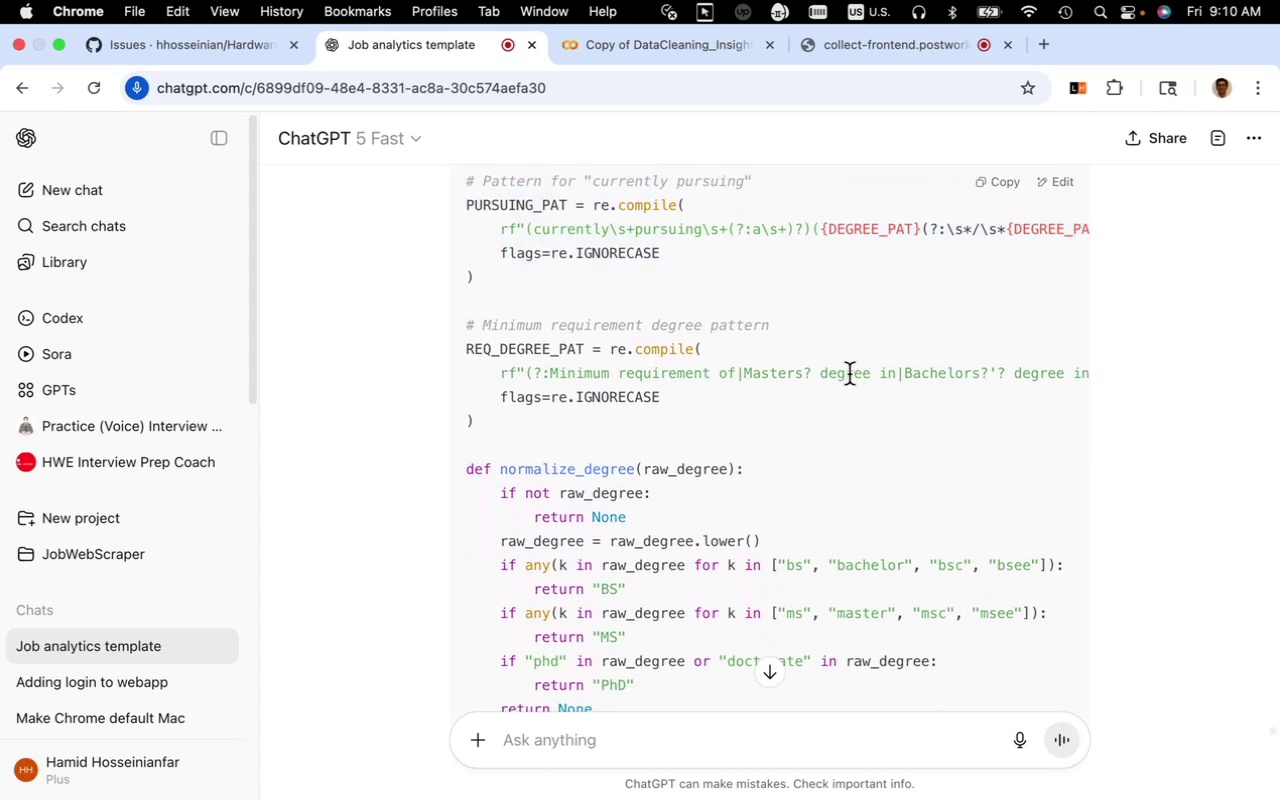 
left_click_drag(start_coordinate=[849, 374], to_coordinate=[1041, 373])
 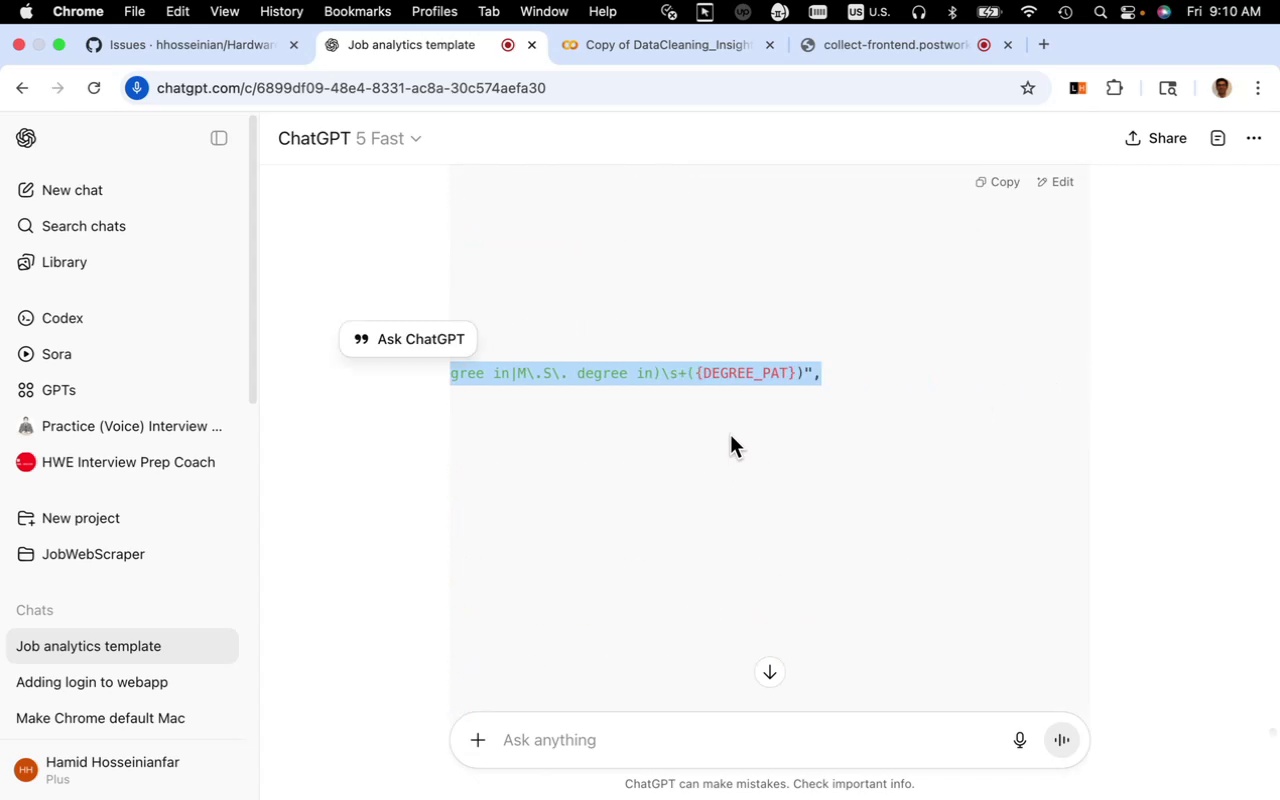 
left_click([730, 435])
 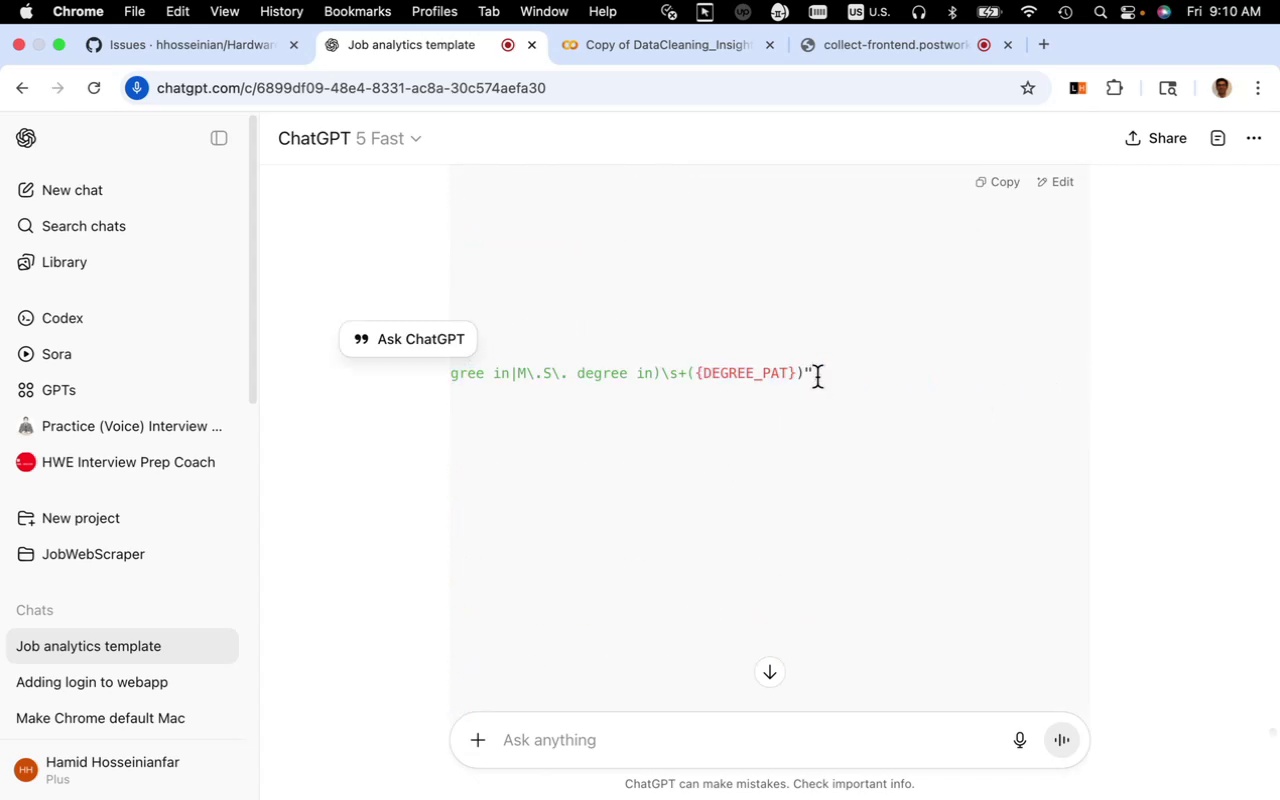 
left_click_drag(start_coordinate=[822, 375], to_coordinate=[419, 383])
 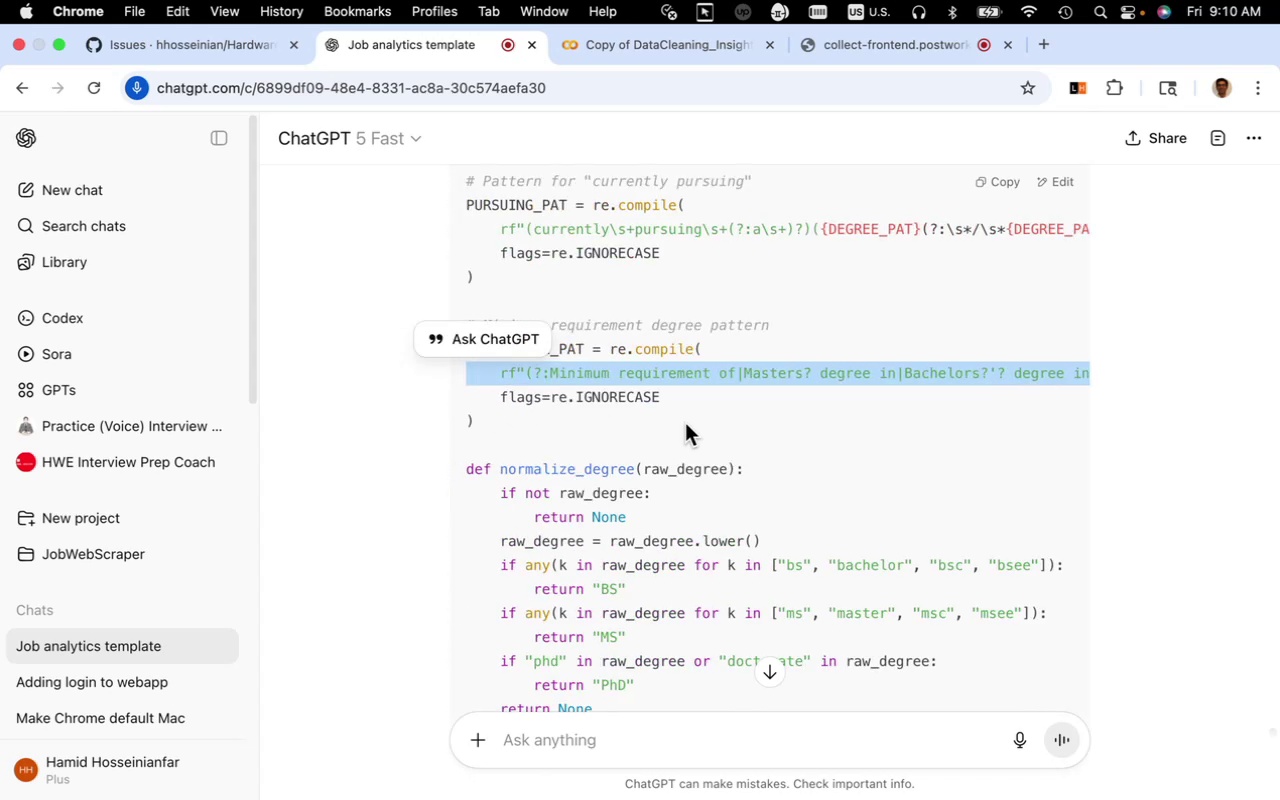 
left_click([685, 423])
 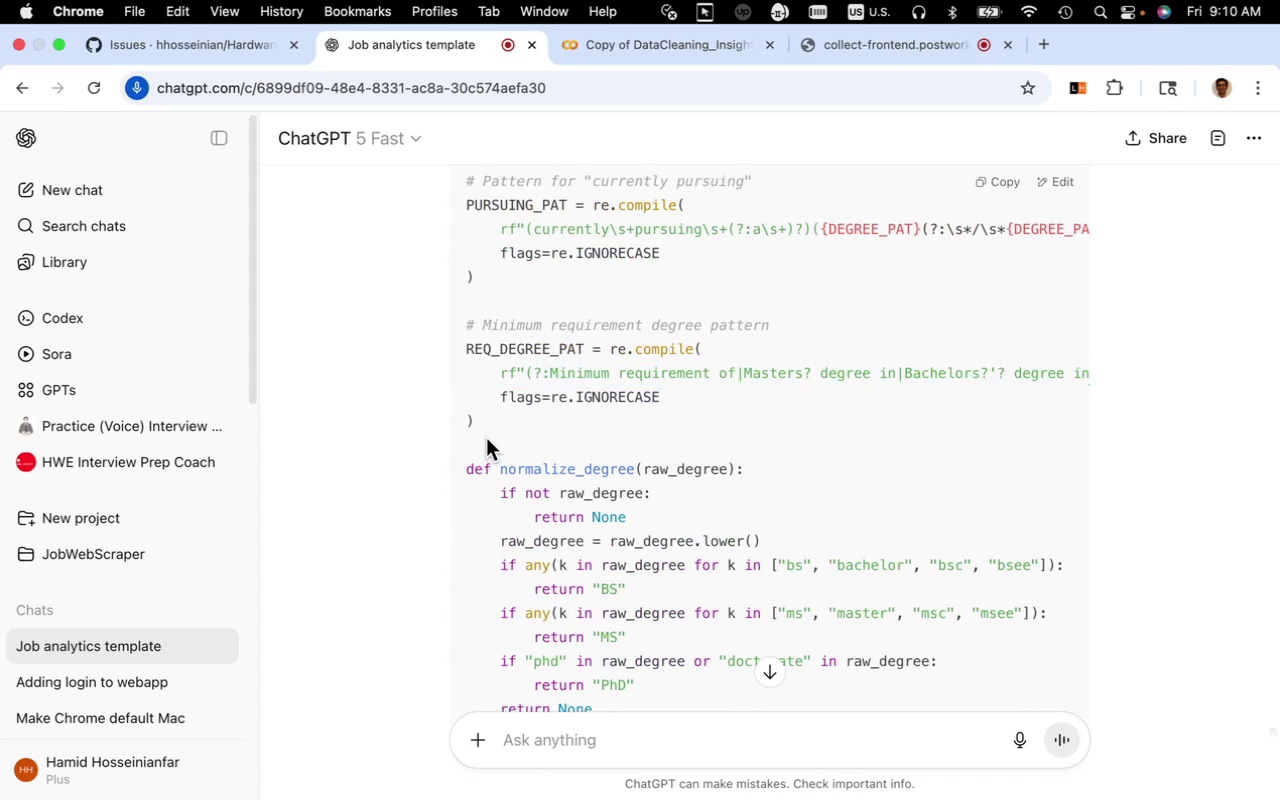 
left_click_drag(start_coordinate=[485, 424], to_coordinate=[468, 332])
 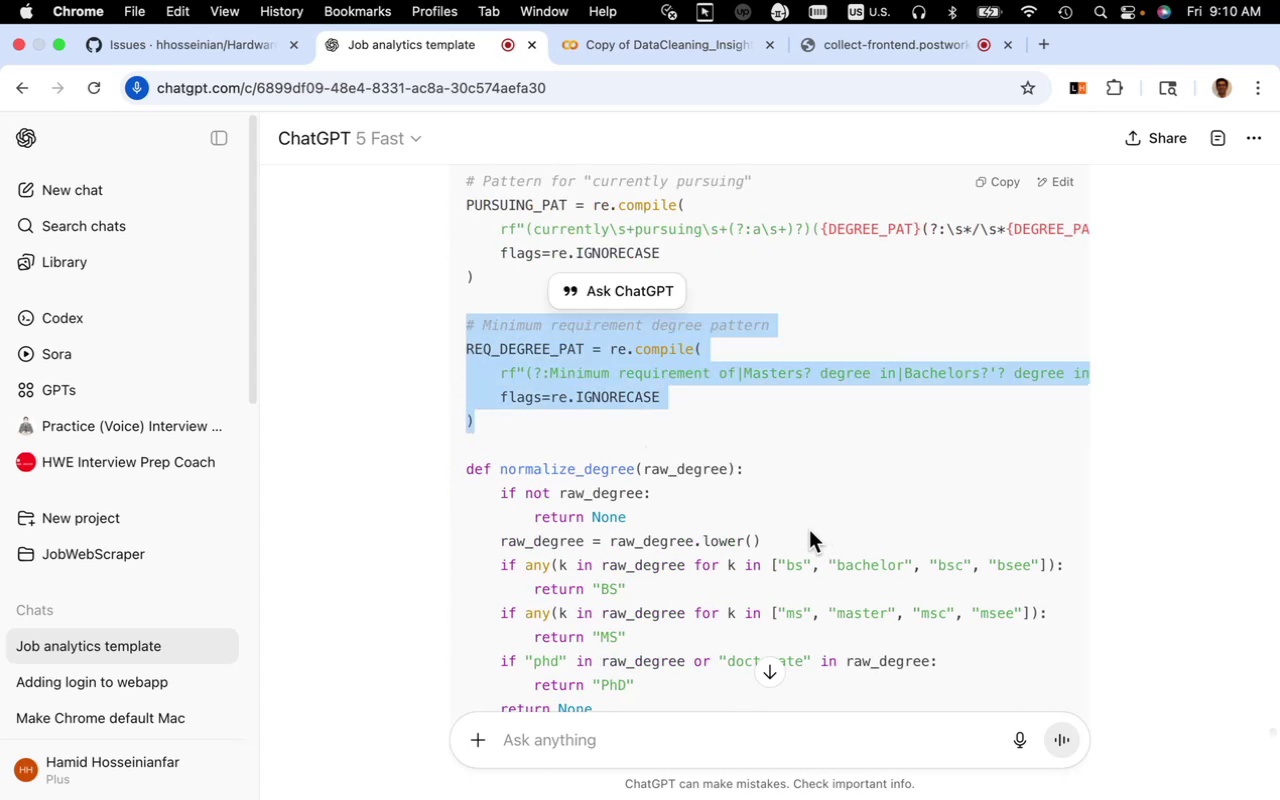 
key(Meta+C)
 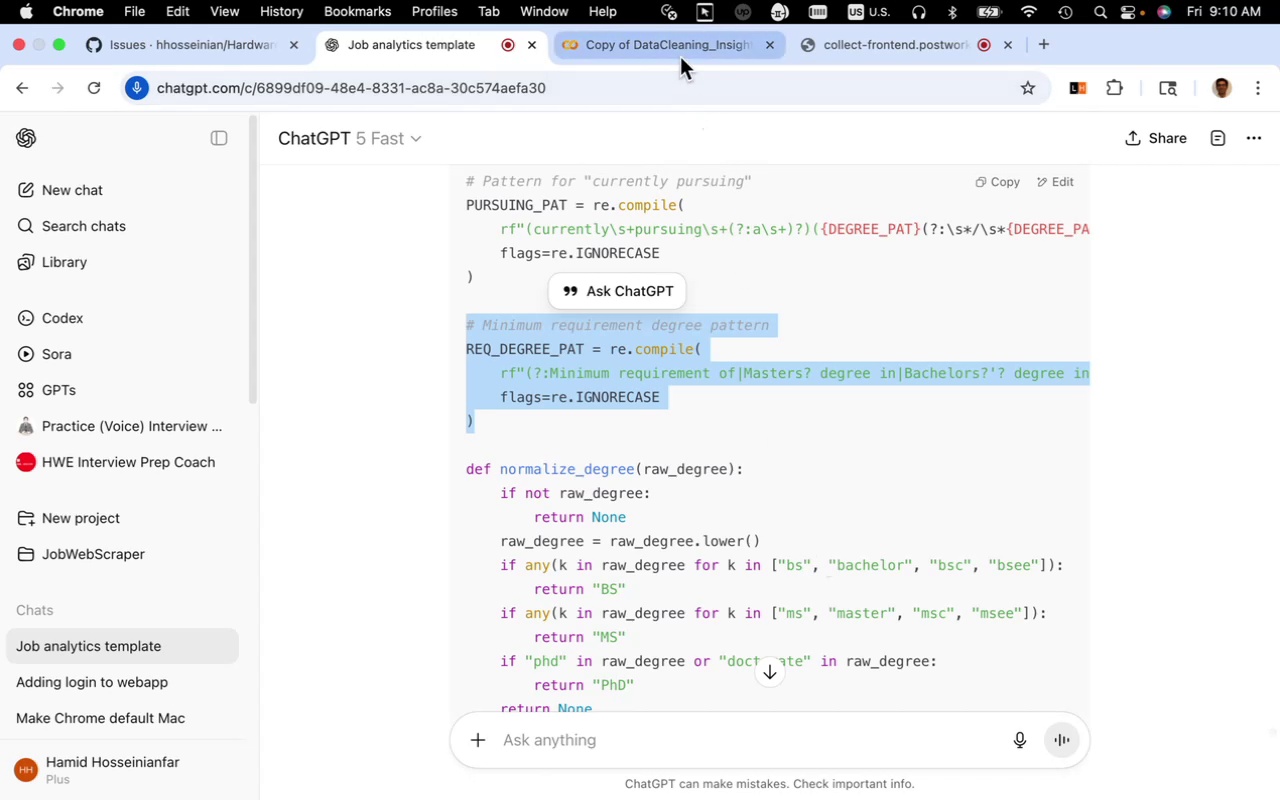 
left_click([680, 55])
 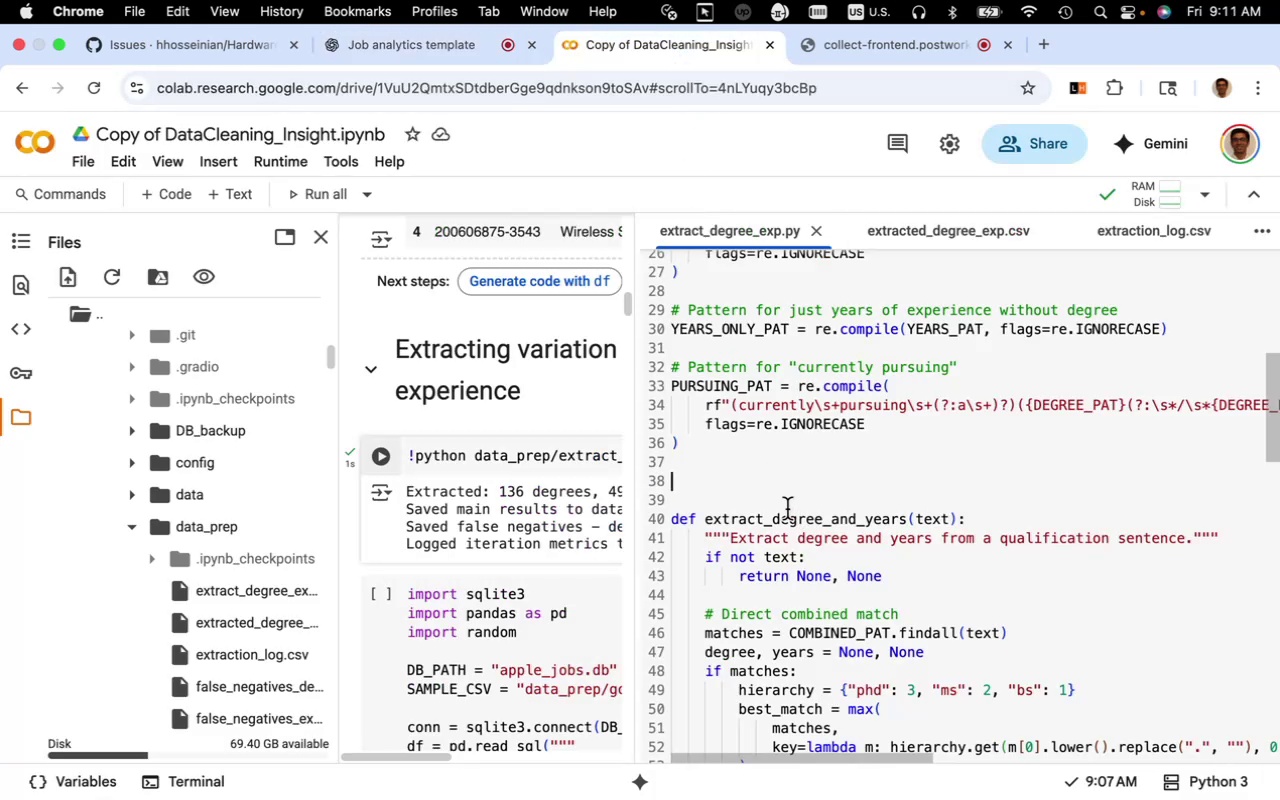 
key(Meta+V)
 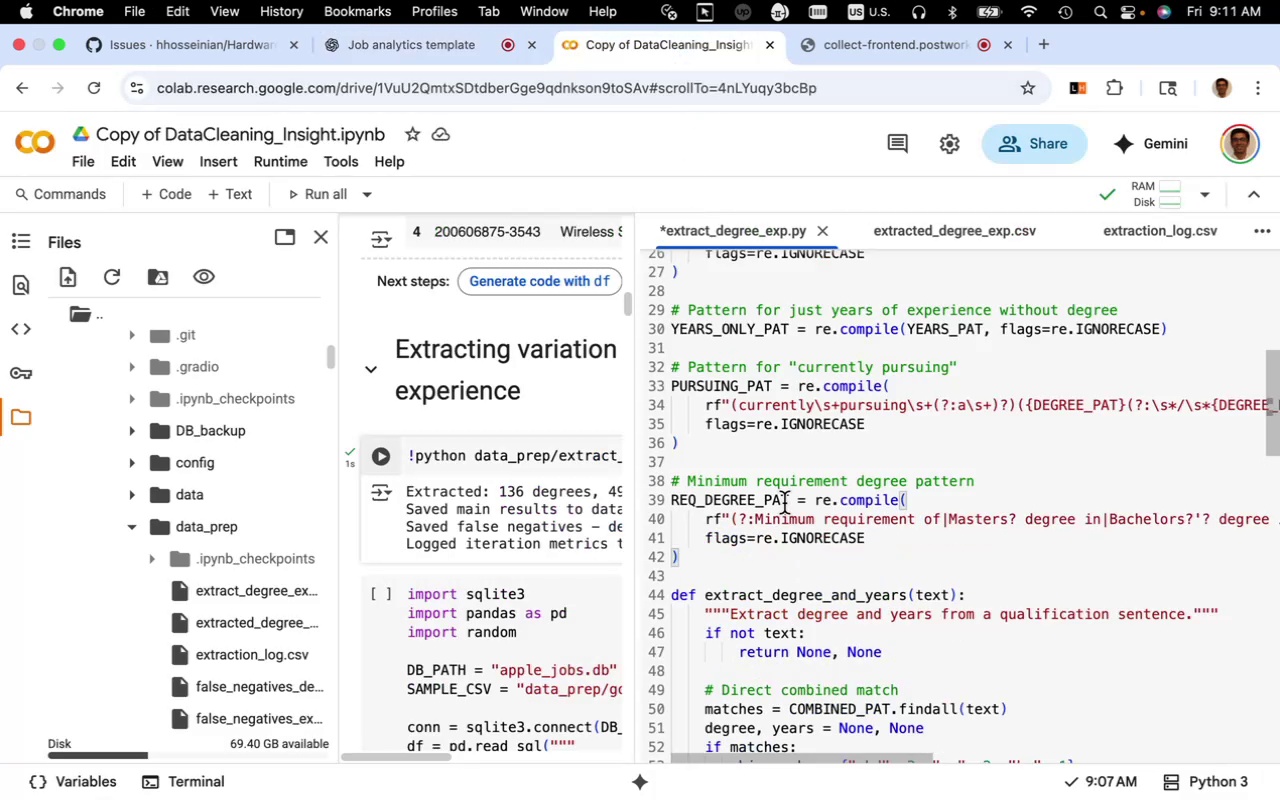 
key(Enter)
 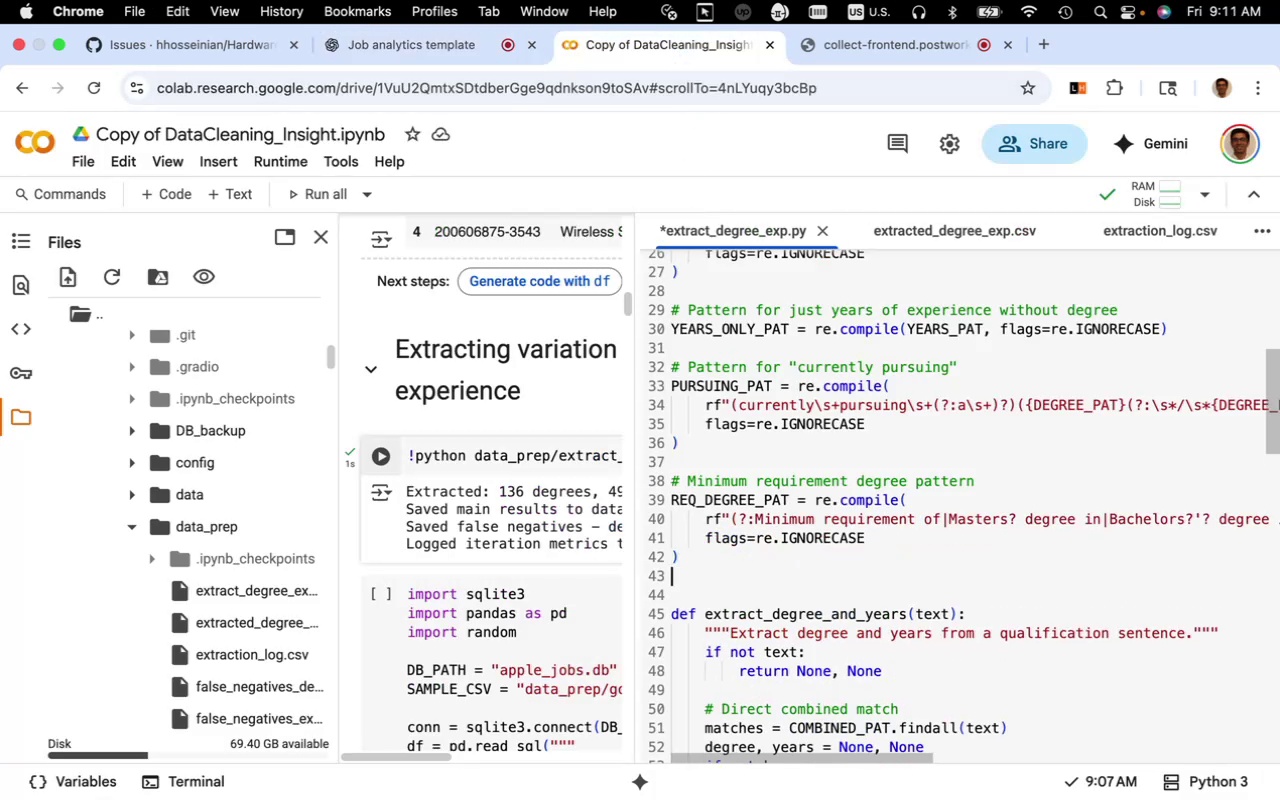 
key(Enter)
 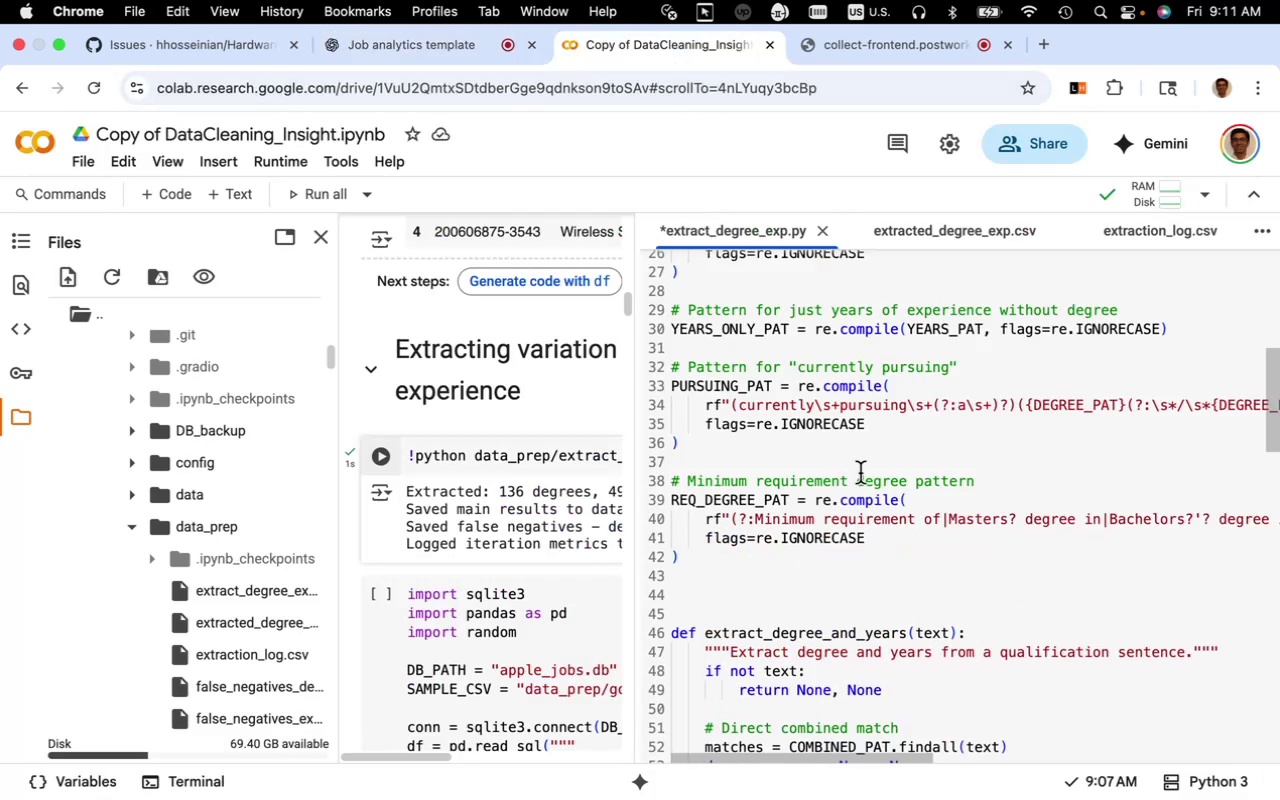 
scroll: coordinate [864, 474], scroll_direction: down, amount: 6.0
 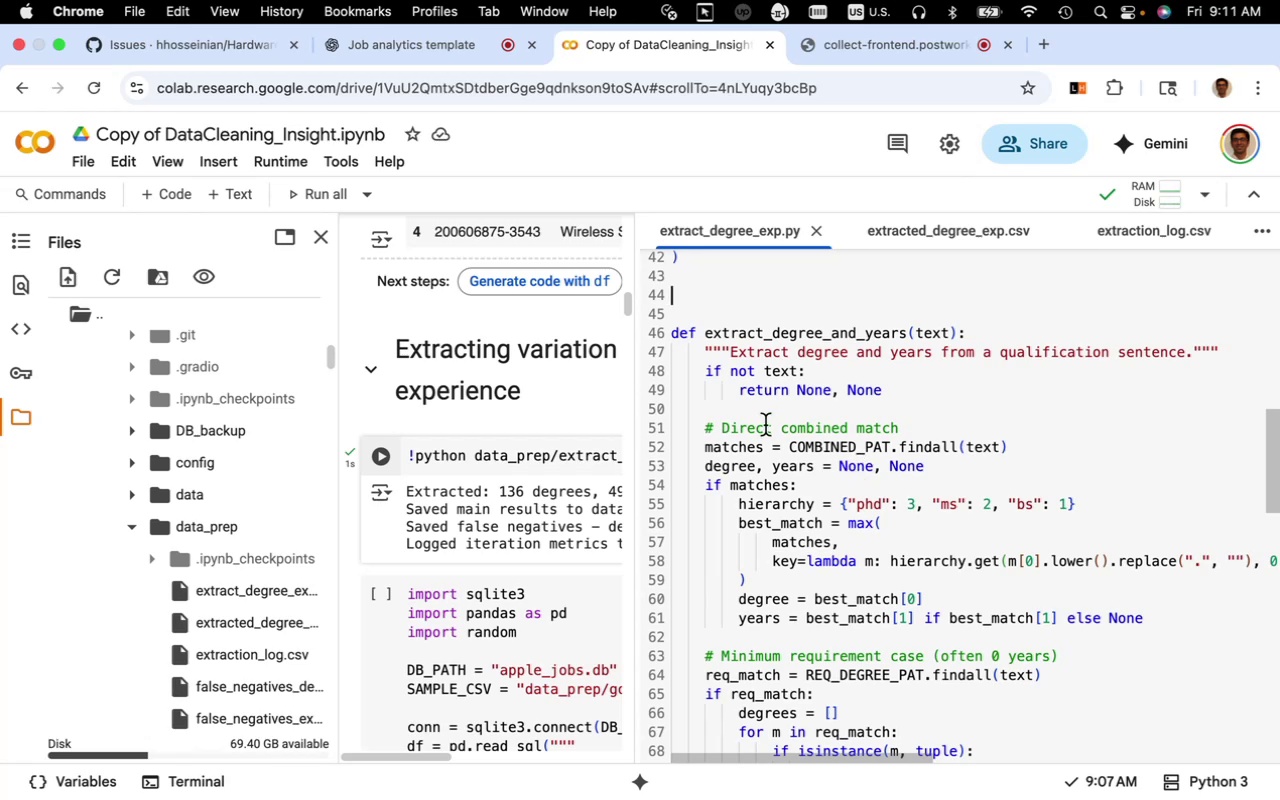 
wait(7.5)
 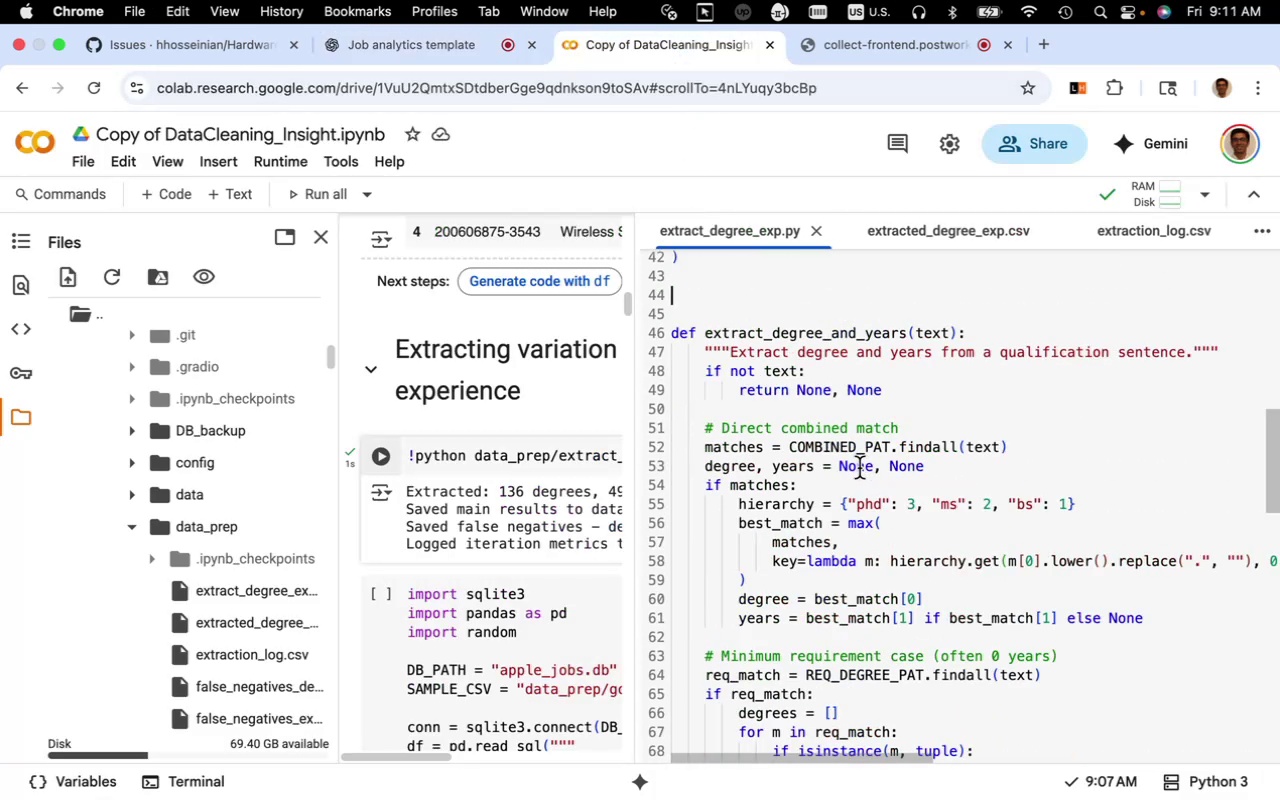 
left_click([441, 60])
 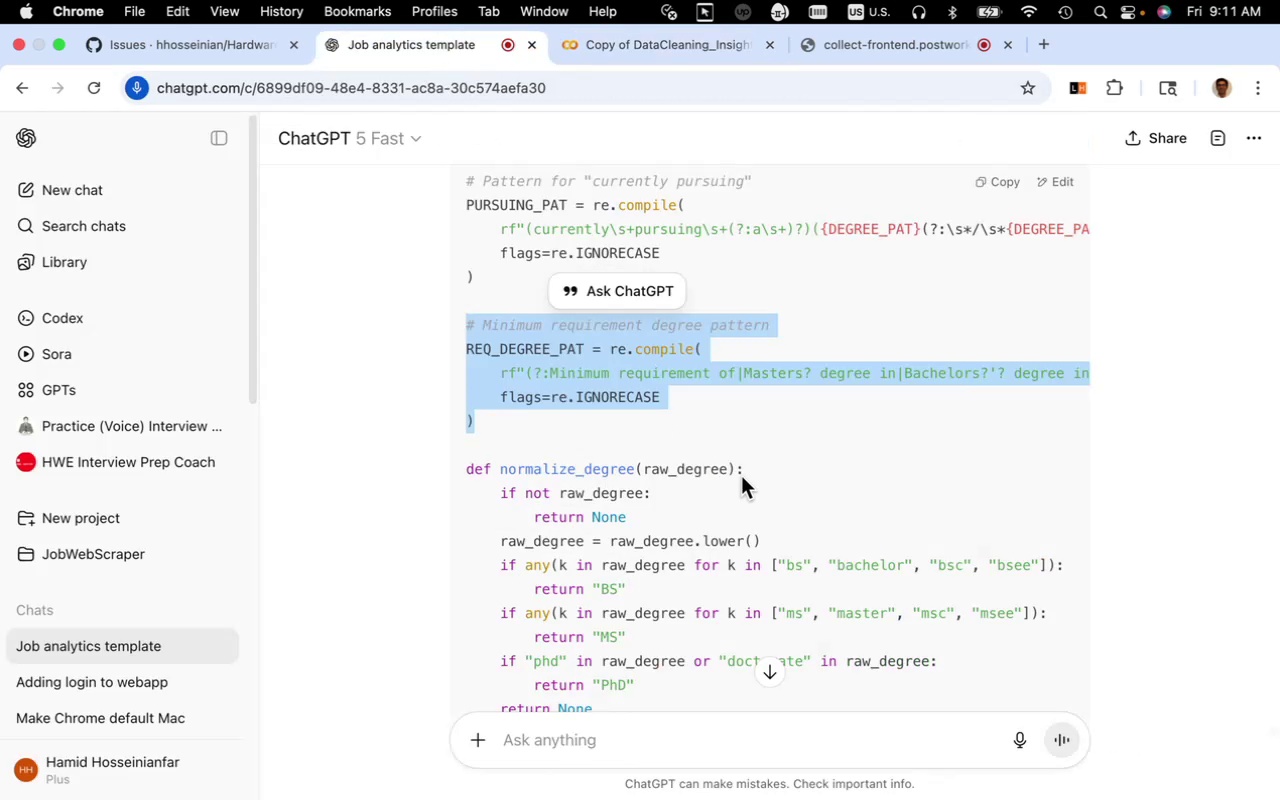 
scroll: coordinate [748, 468], scroll_direction: down, amount: 6.0
 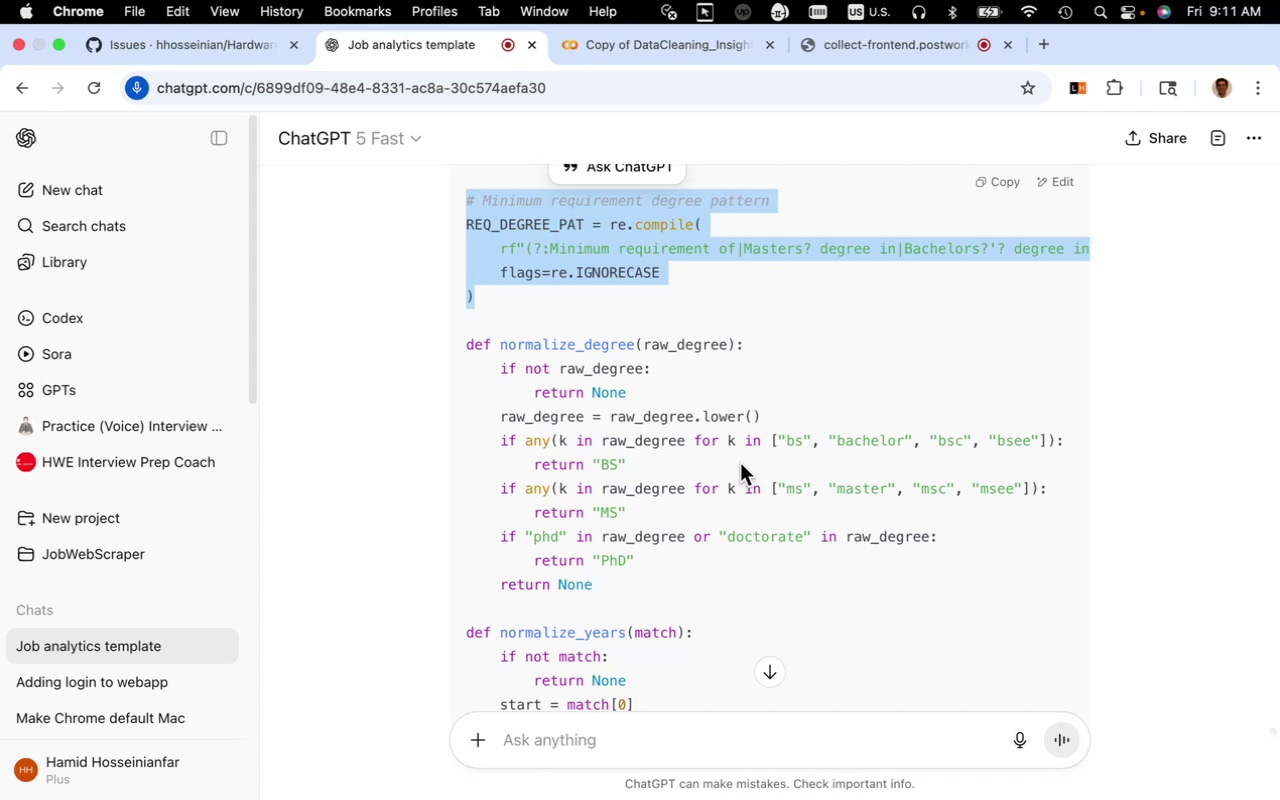 
scroll: coordinate [740, 463], scroll_direction: up, amount: 4.0
 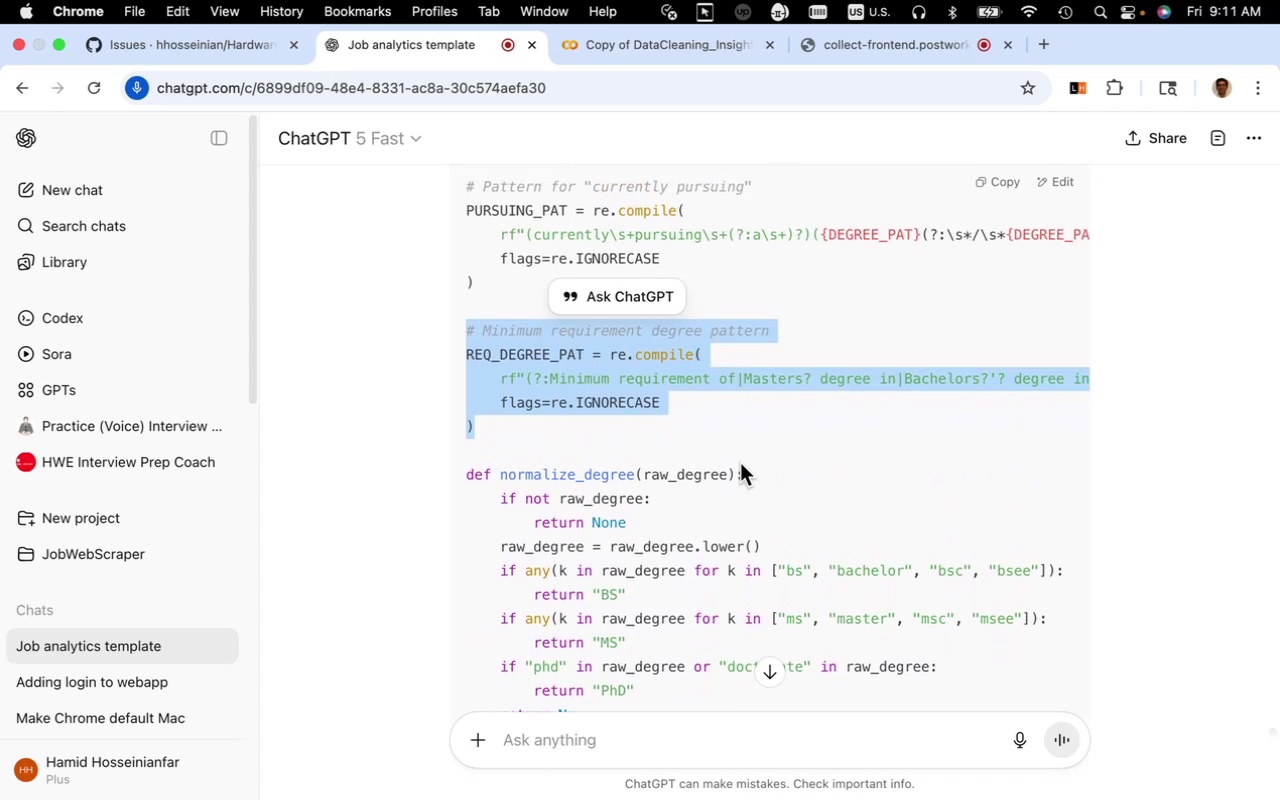 
wait(7.57)
 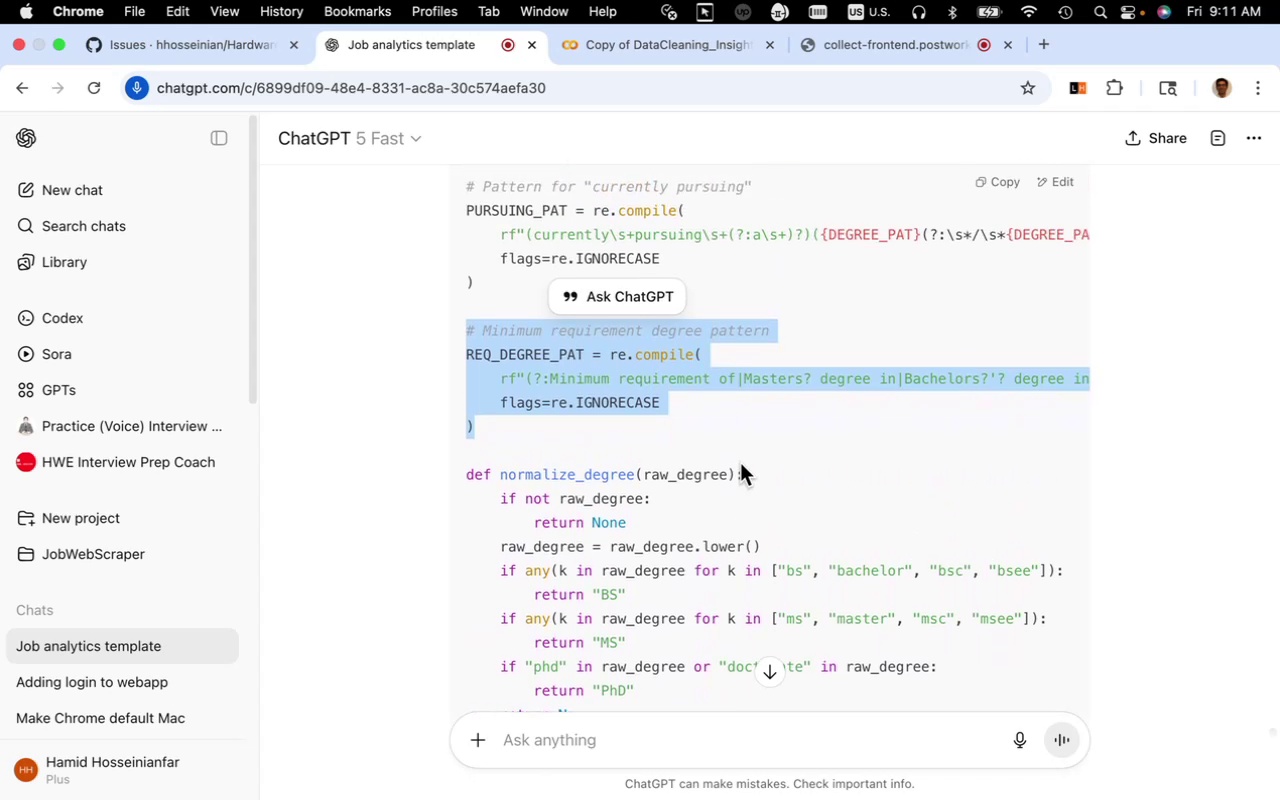 
scroll: coordinate [740, 463], scroll_direction: down, amount: 5.0
 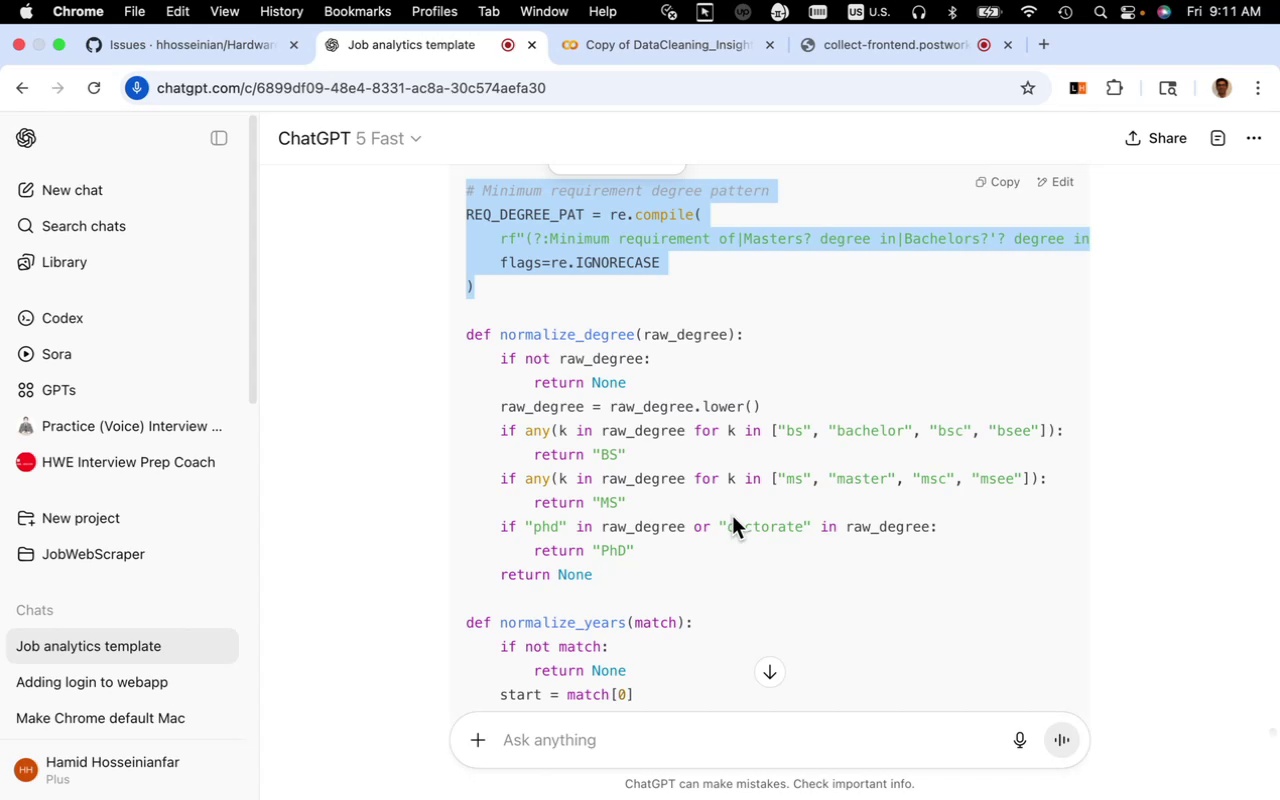 
wait(21.93)
 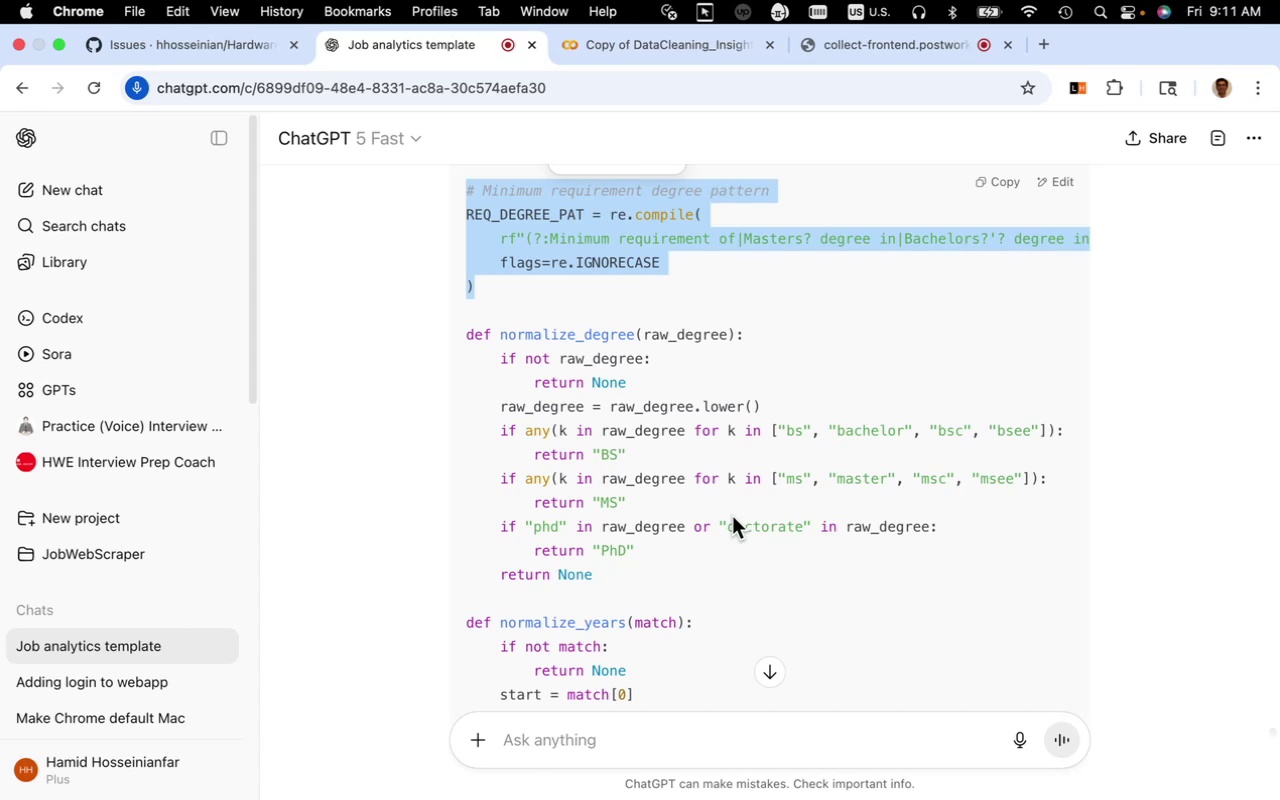 
left_click_drag(start_coordinate=[612, 579], to_coordinate=[461, 343])
 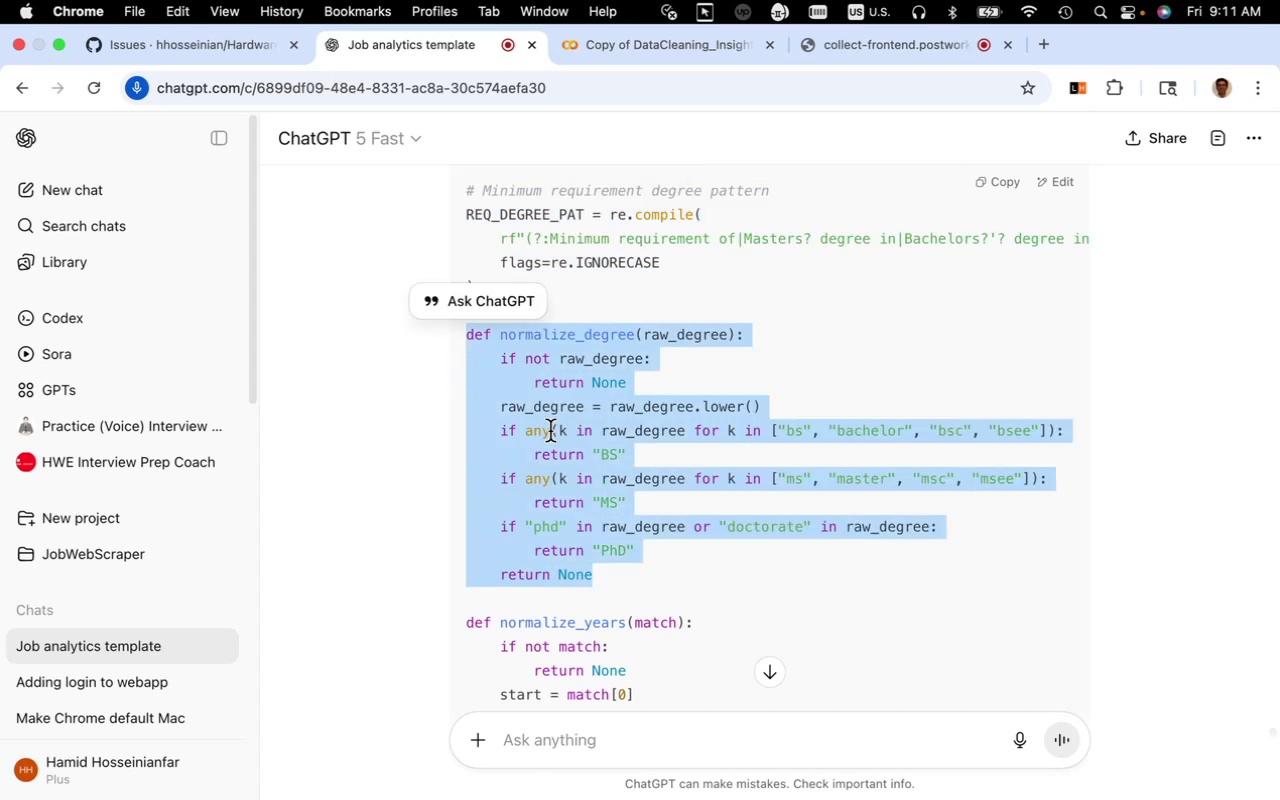 
key(Meta+C)
 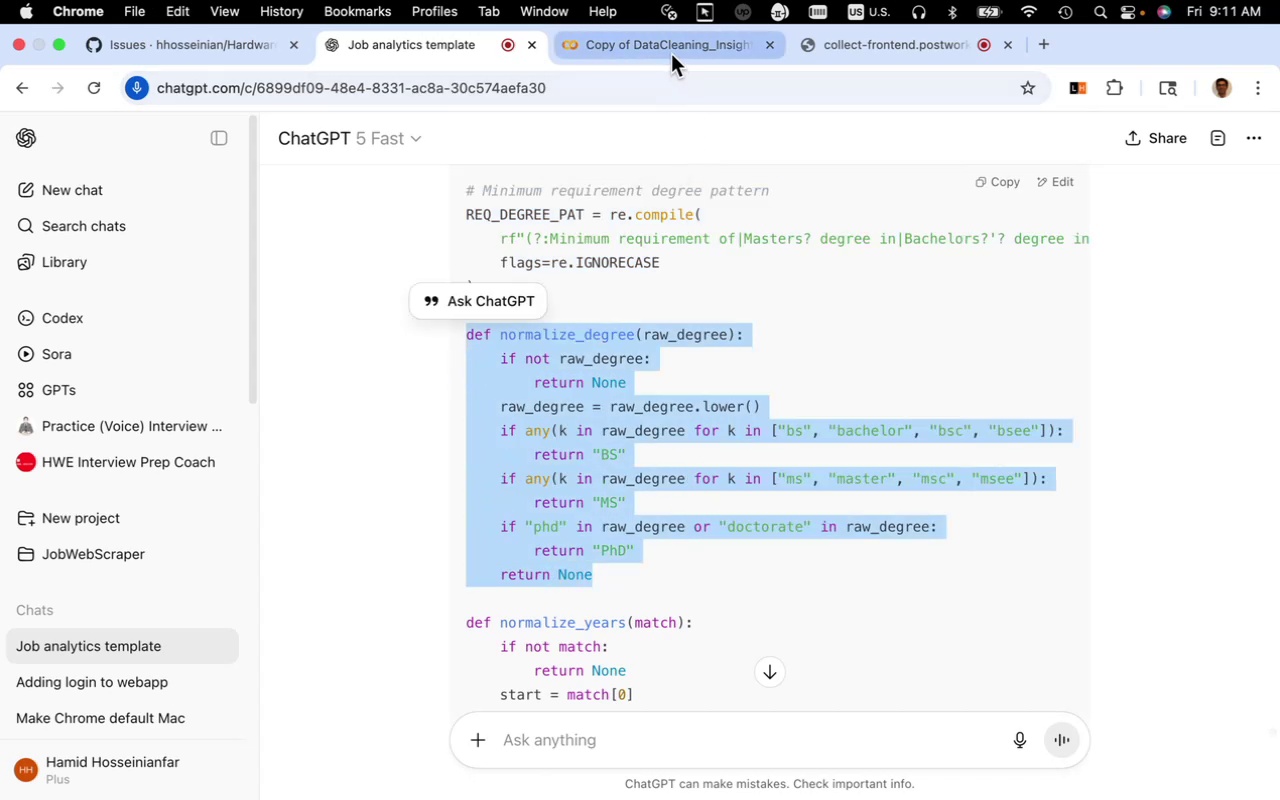 
left_click([671, 54])
 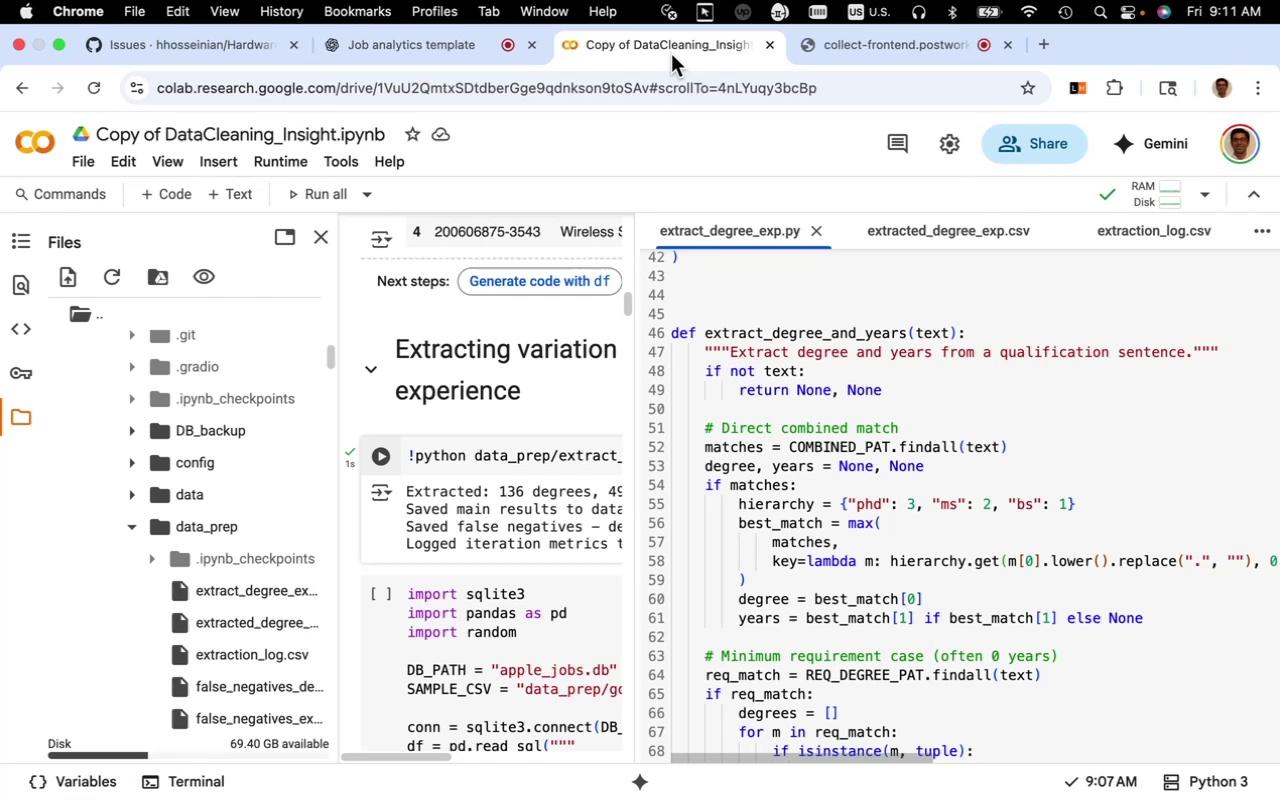 
key(Meta+V)
 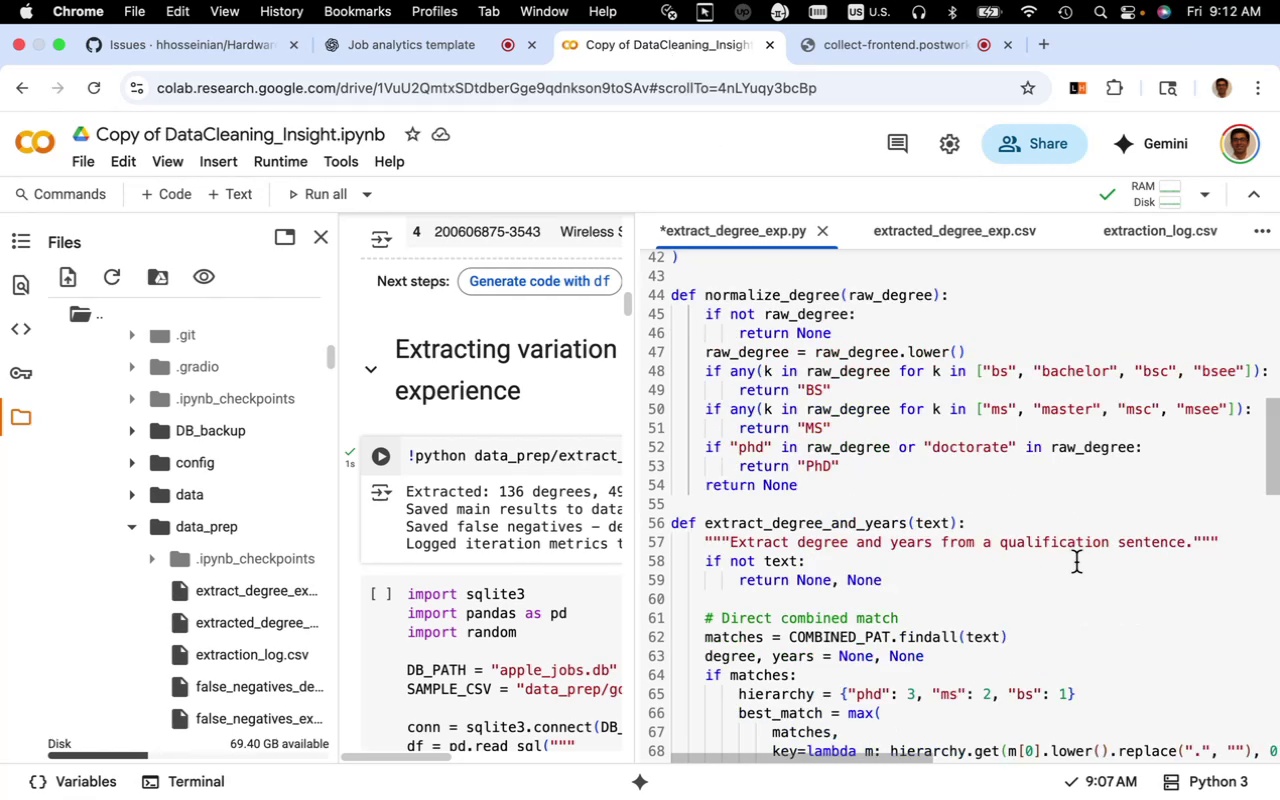 
key(Enter)
 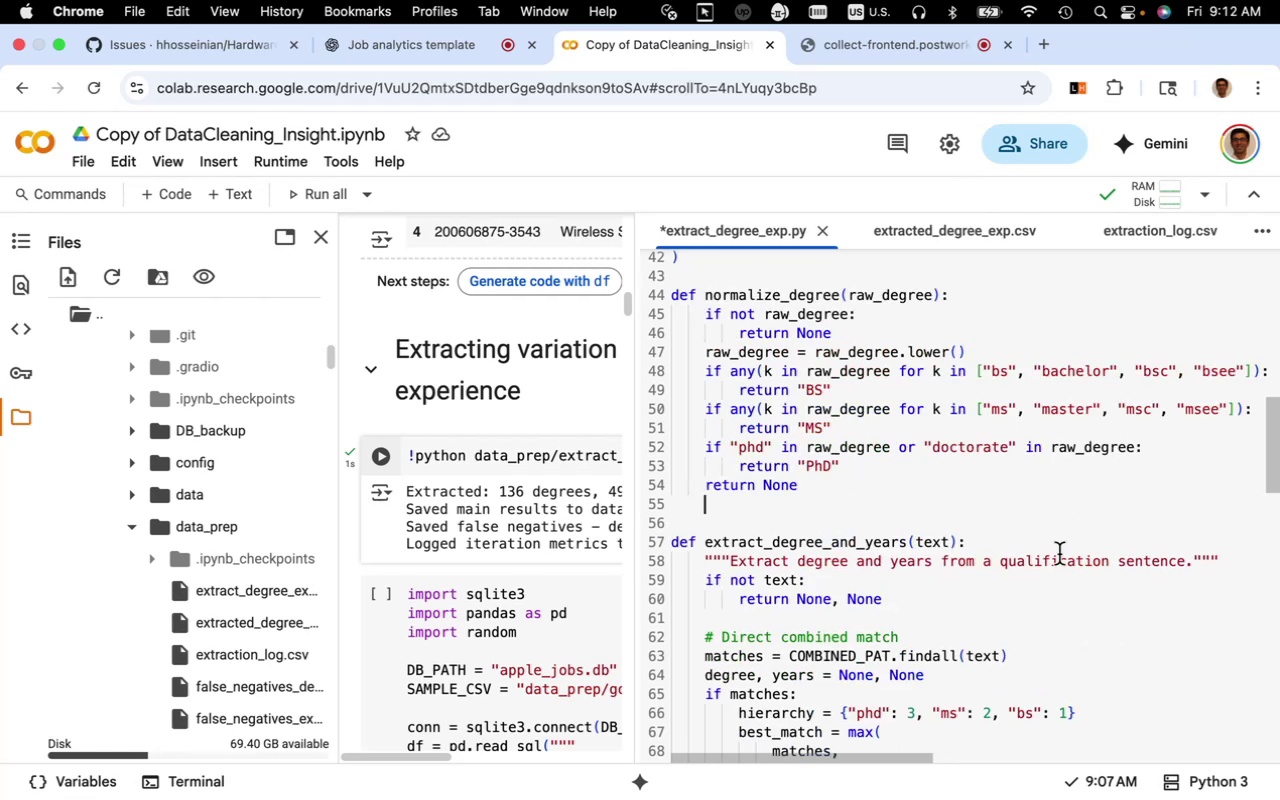 
key(Enter)
 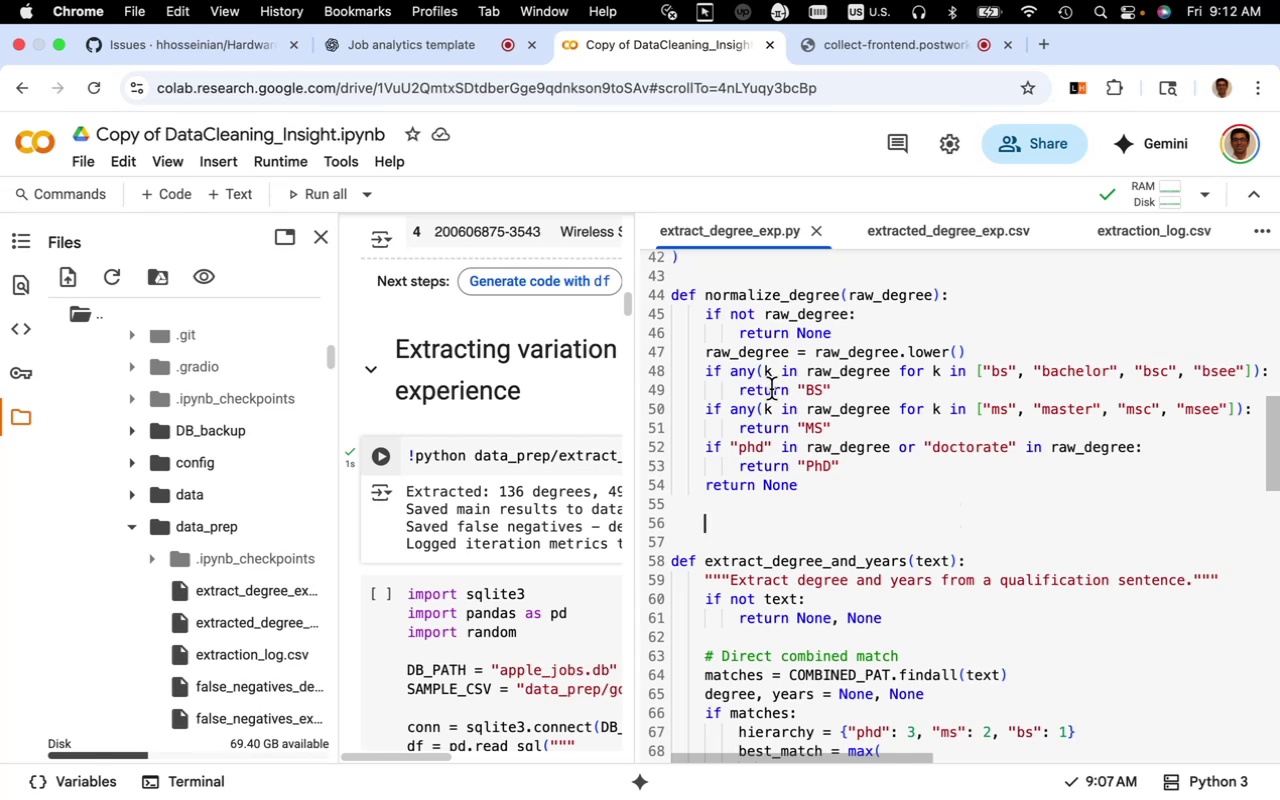 
wait(12.09)
 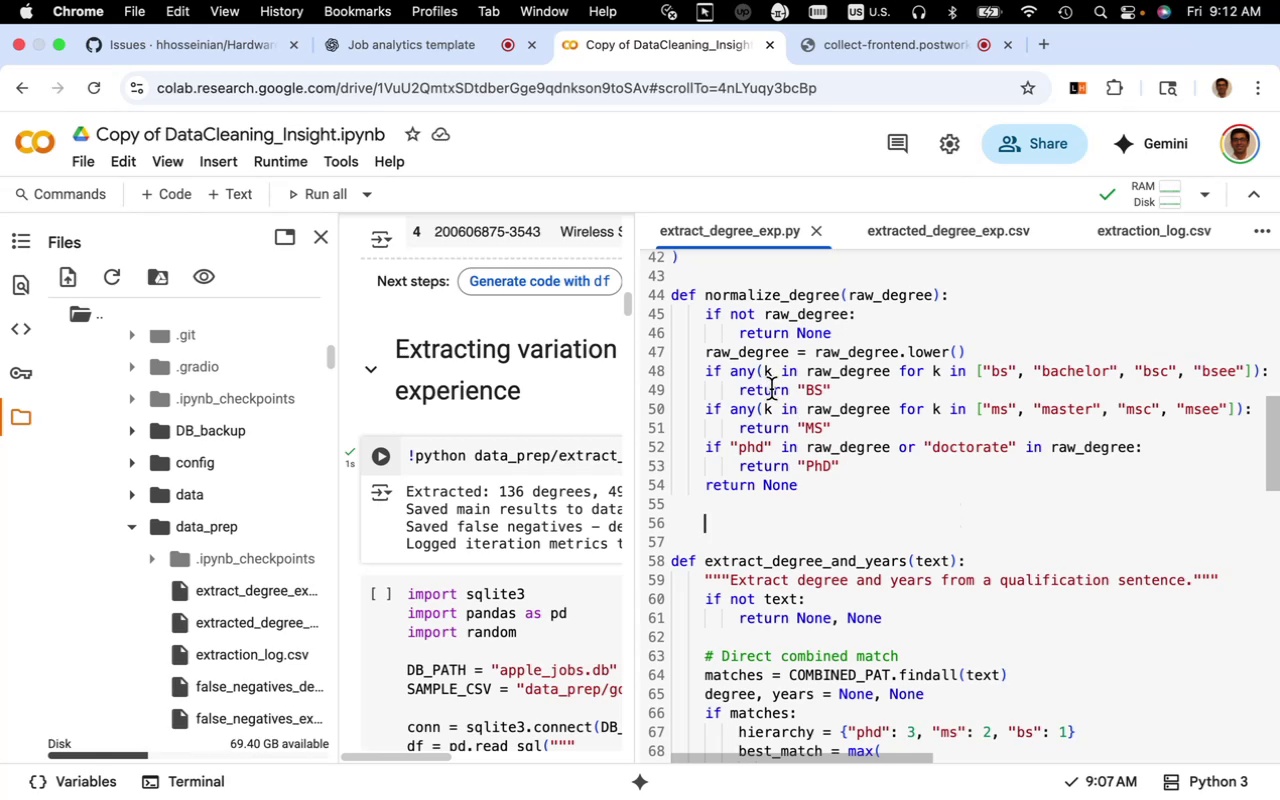 
left_click([413, 41])
 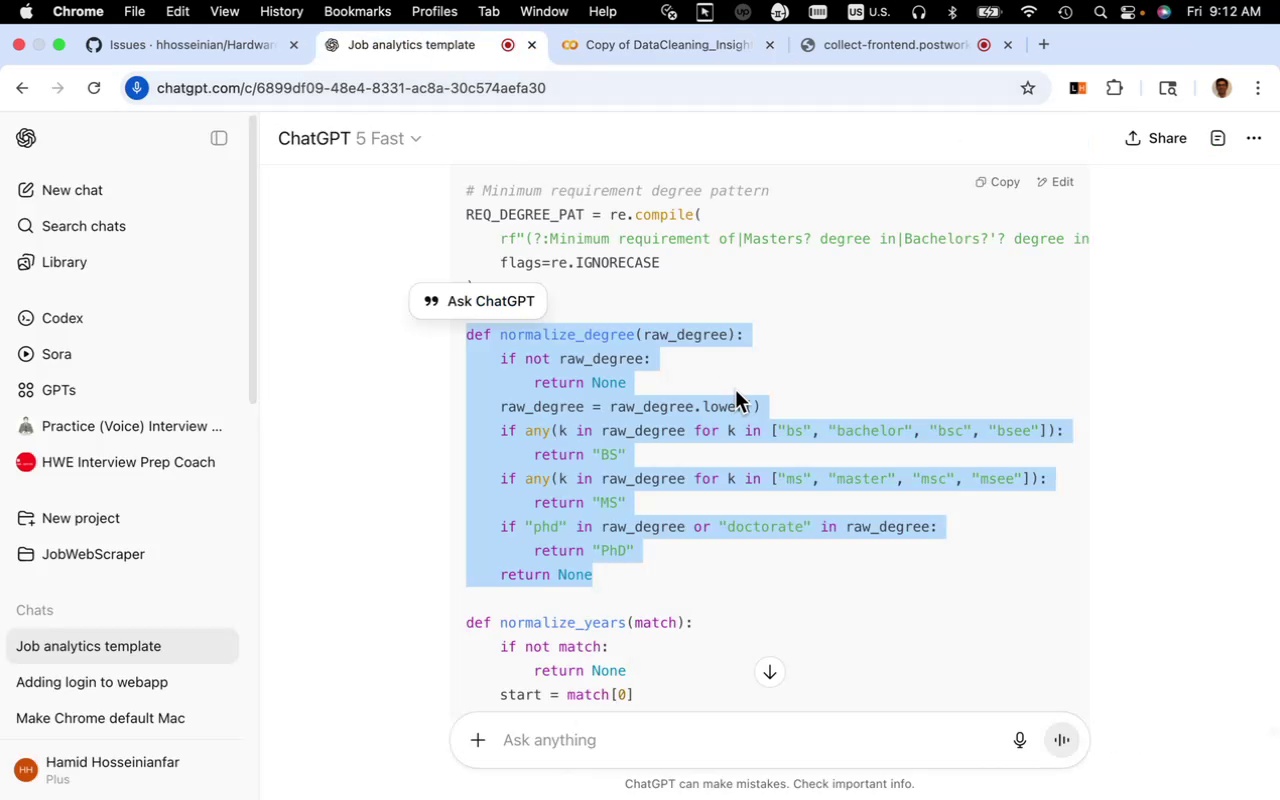 
scroll: coordinate [735, 390], scroll_direction: down, amount: 4.0
 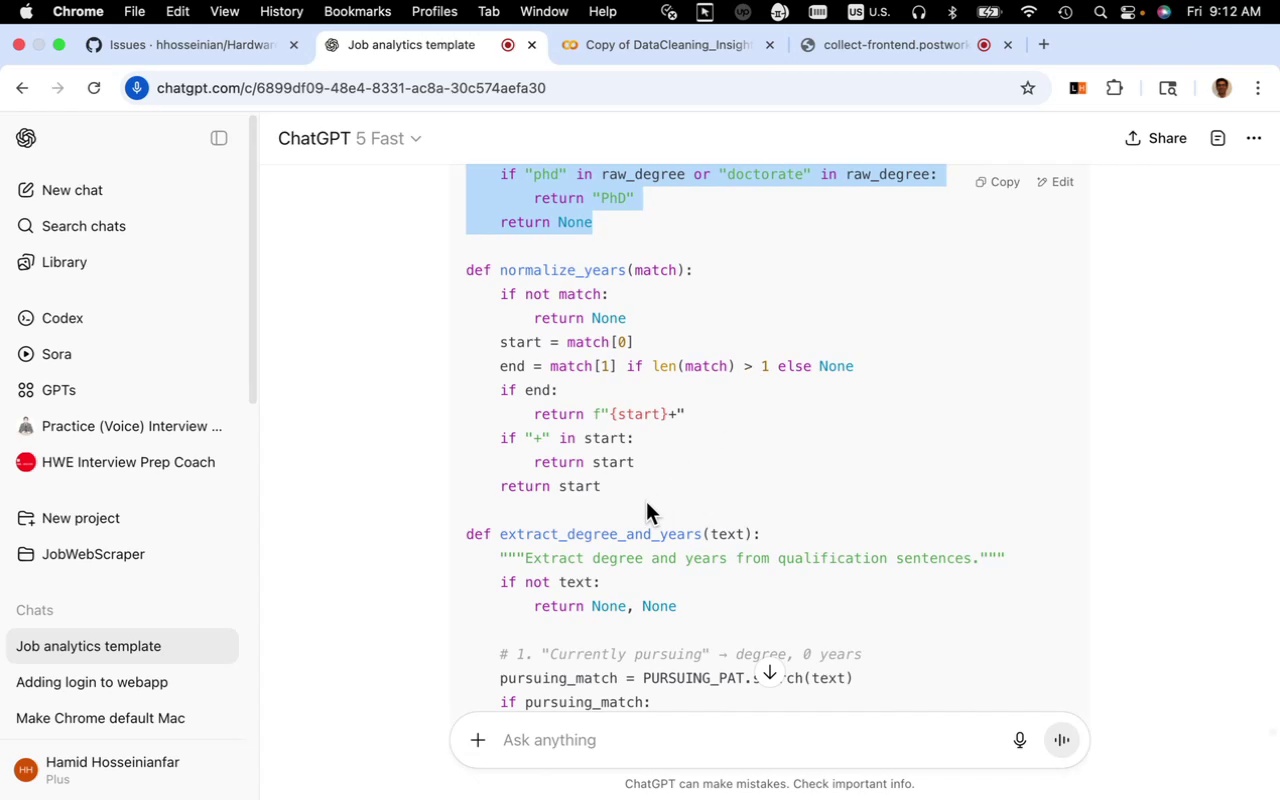 
left_click_drag(start_coordinate=[615, 488], to_coordinate=[457, 273])
 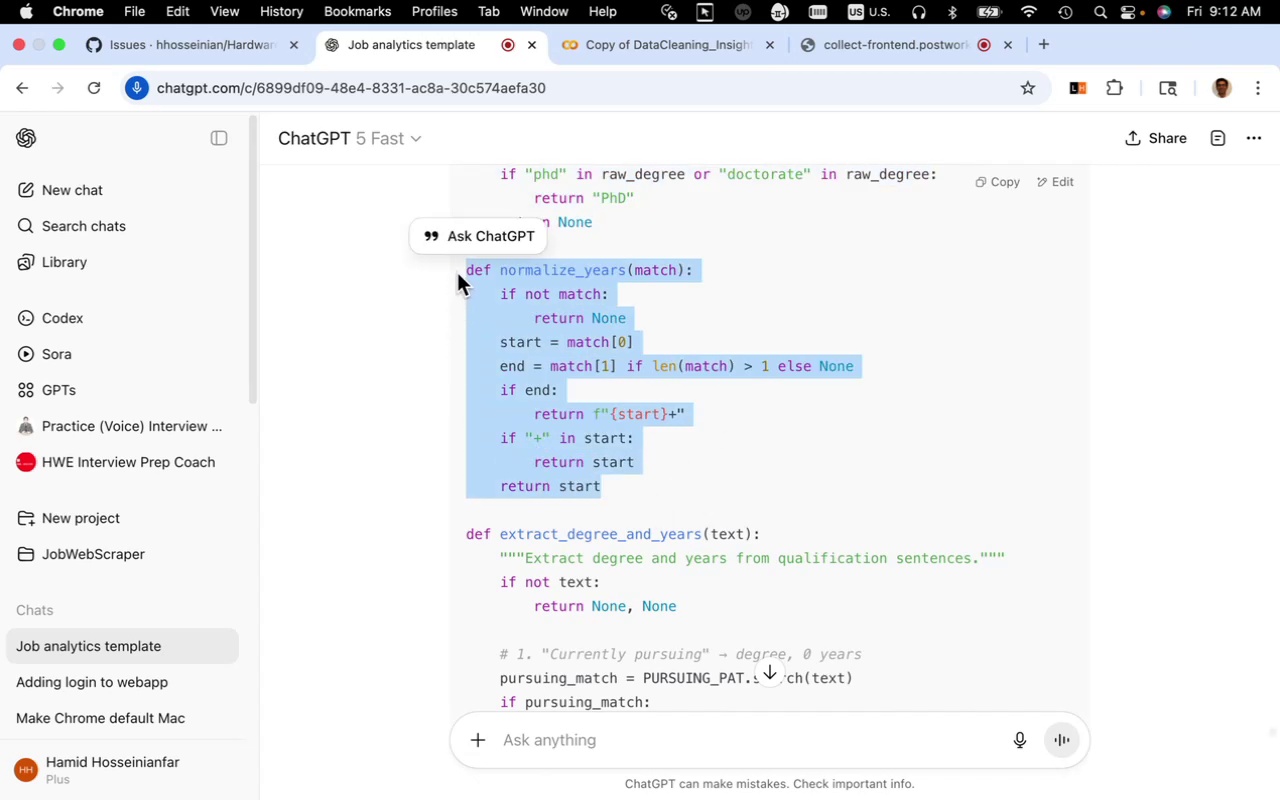 
key(Meta+C)
 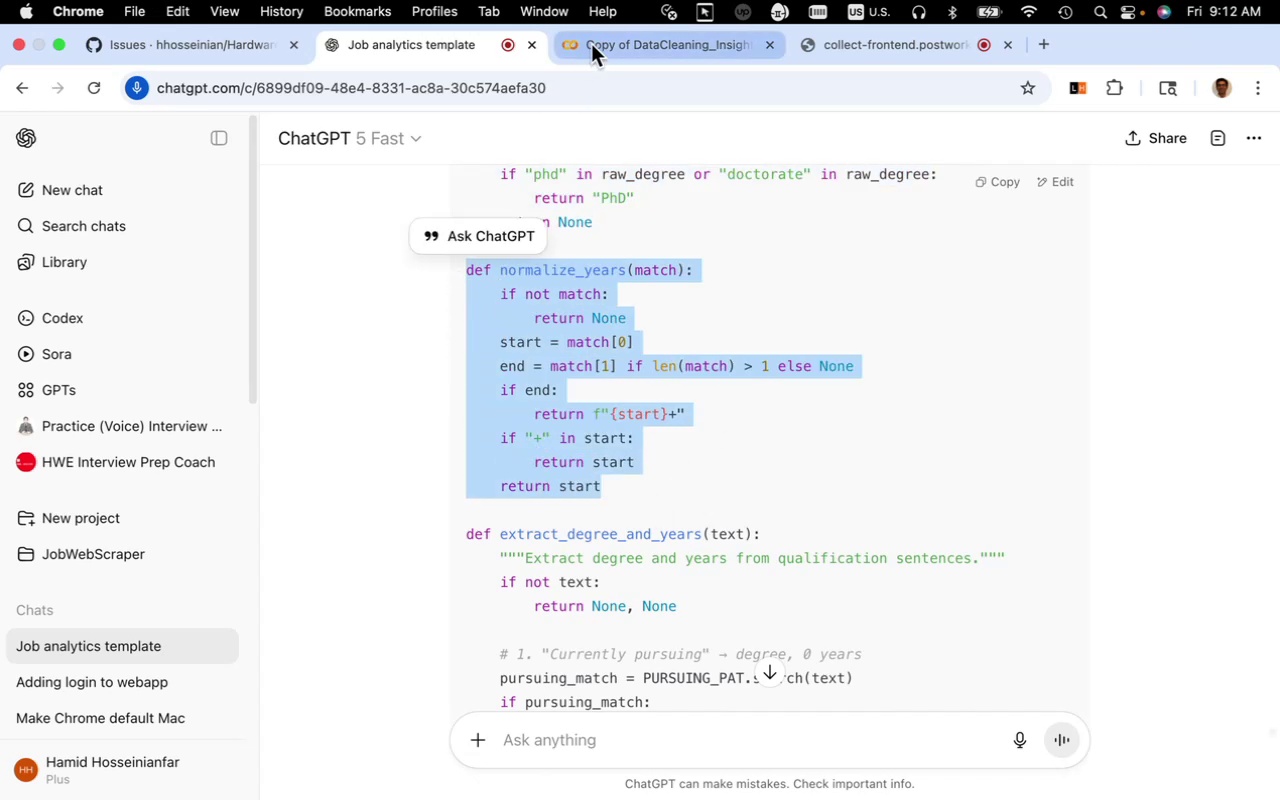 
left_click([607, 45])
 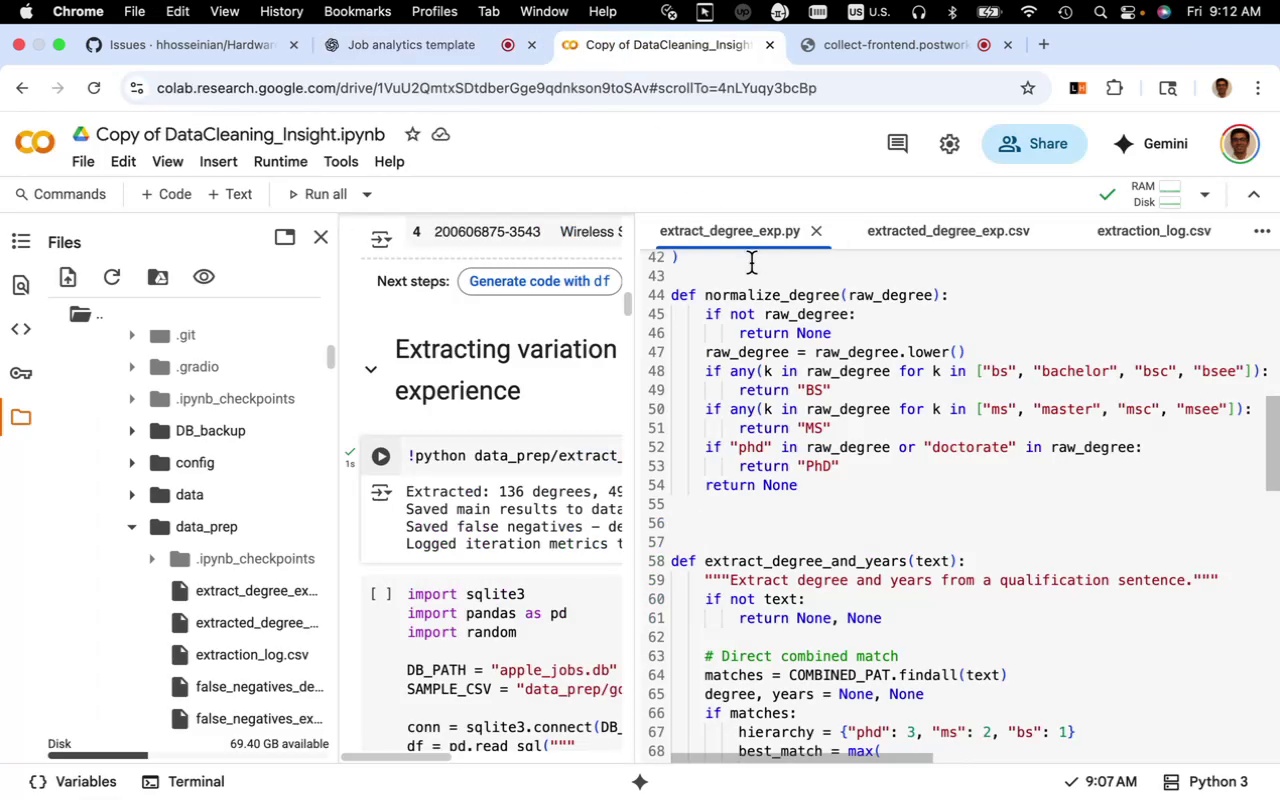 
key(Meta+V)
 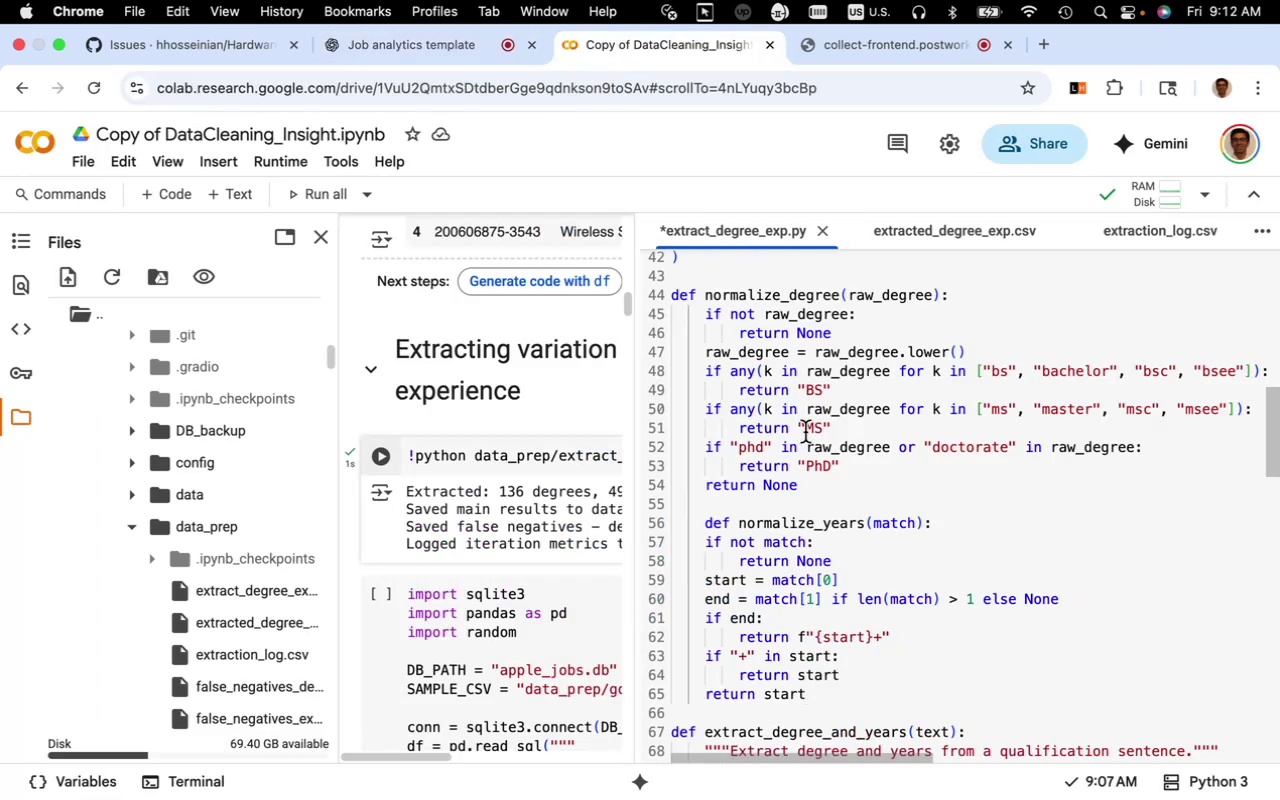 
scroll: coordinate [805, 432], scroll_direction: down, amount: 3.0
 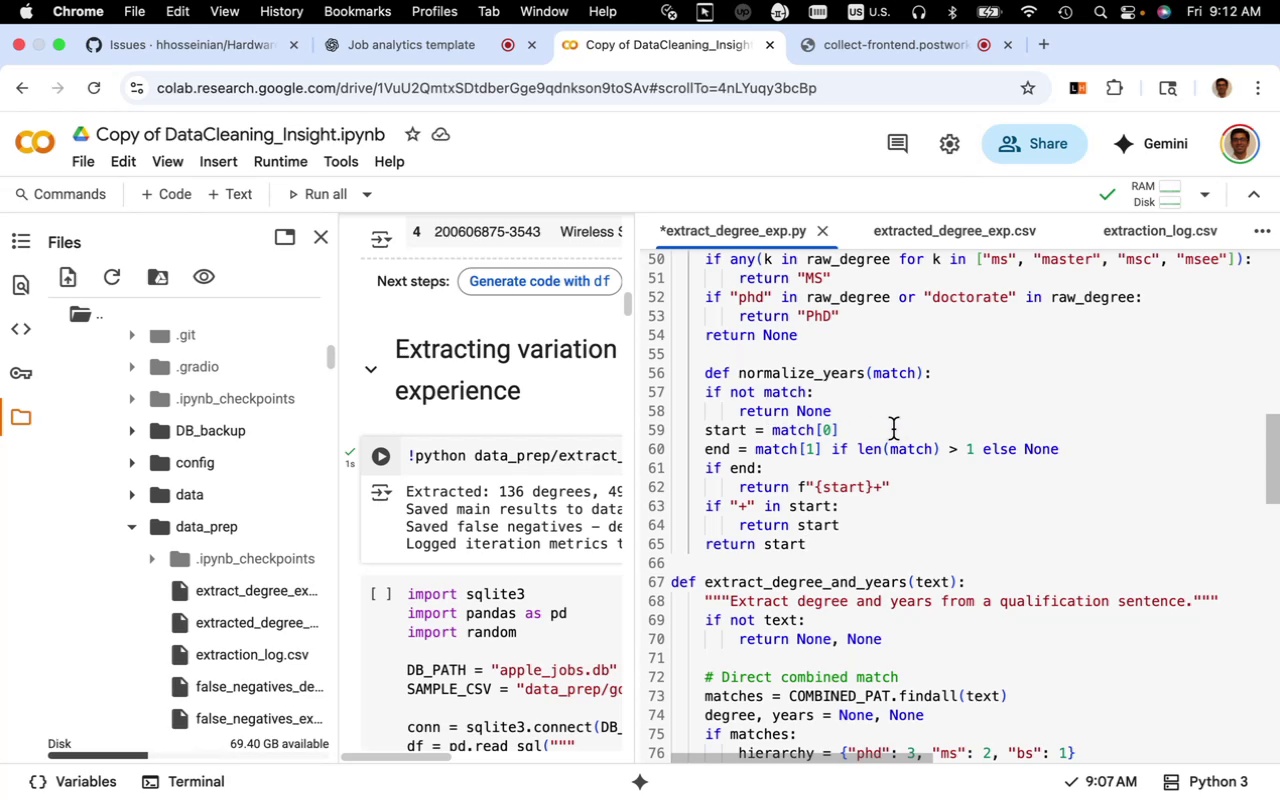 
wait(12.39)
 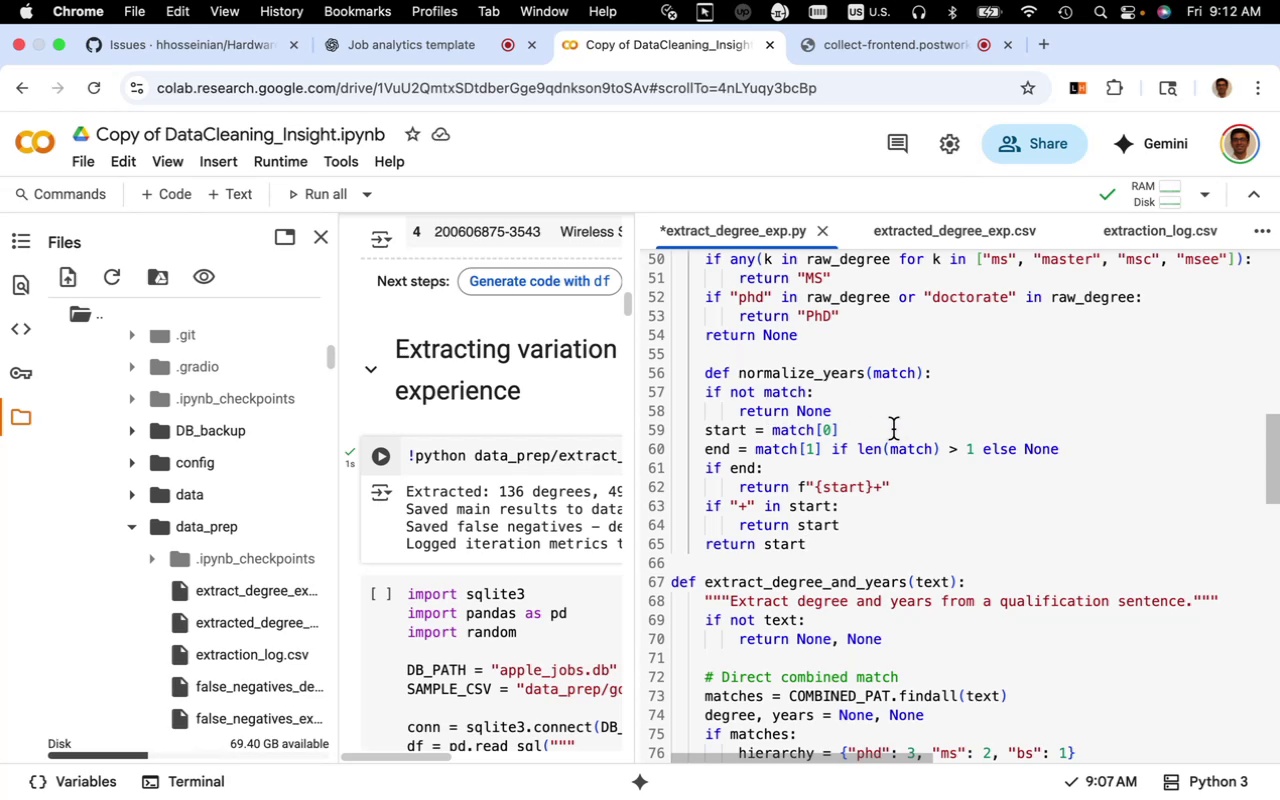 
left_click([468, 55])
 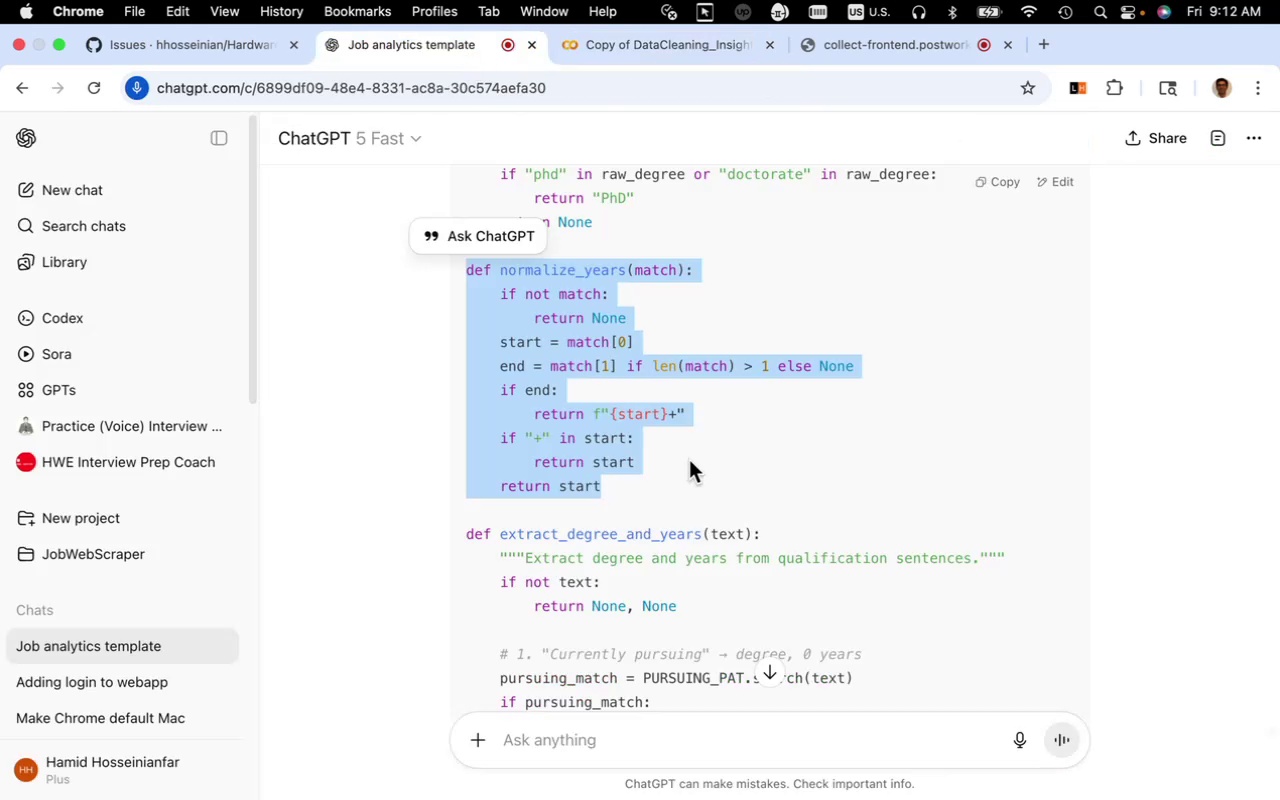 
scroll: coordinate [710, 450], scroll_direction: down, amount: 14.0
 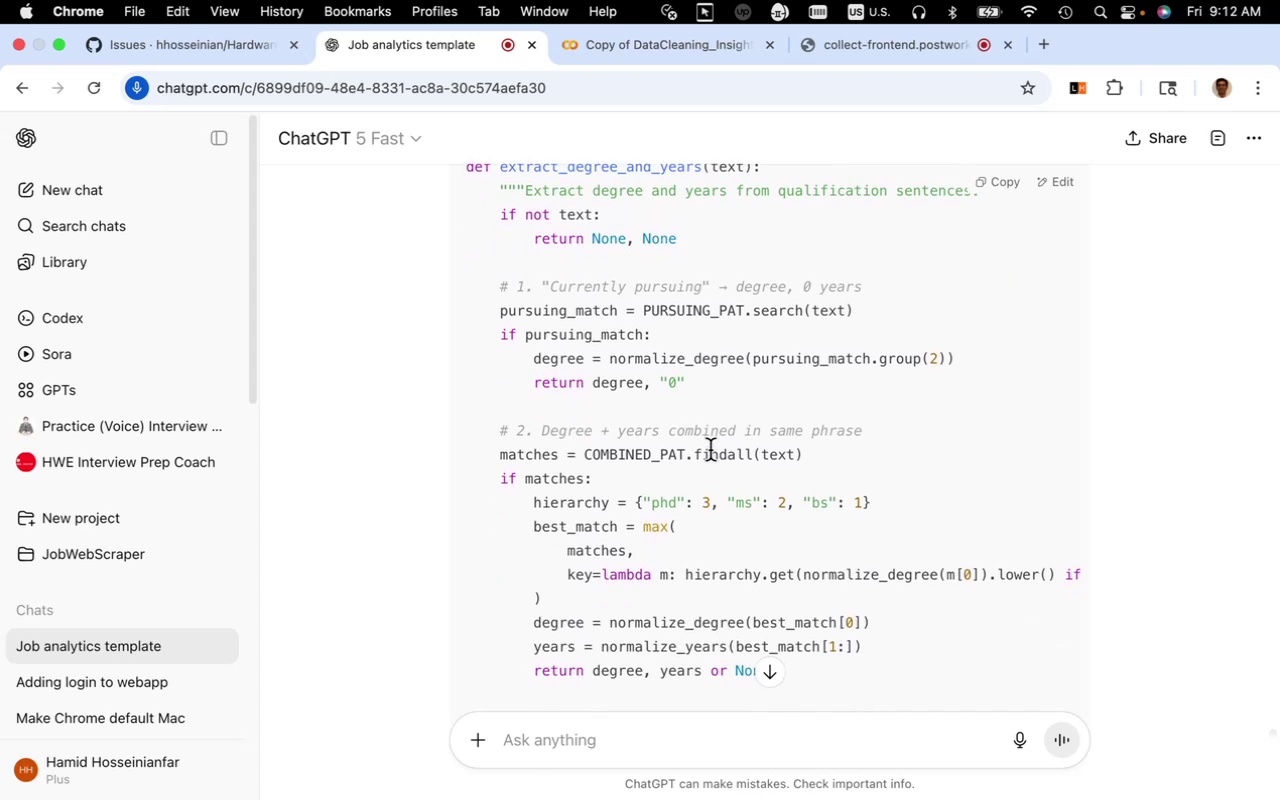 
scroll: coordinate [710, 450], scroll_direction: up, amount: 2.0
 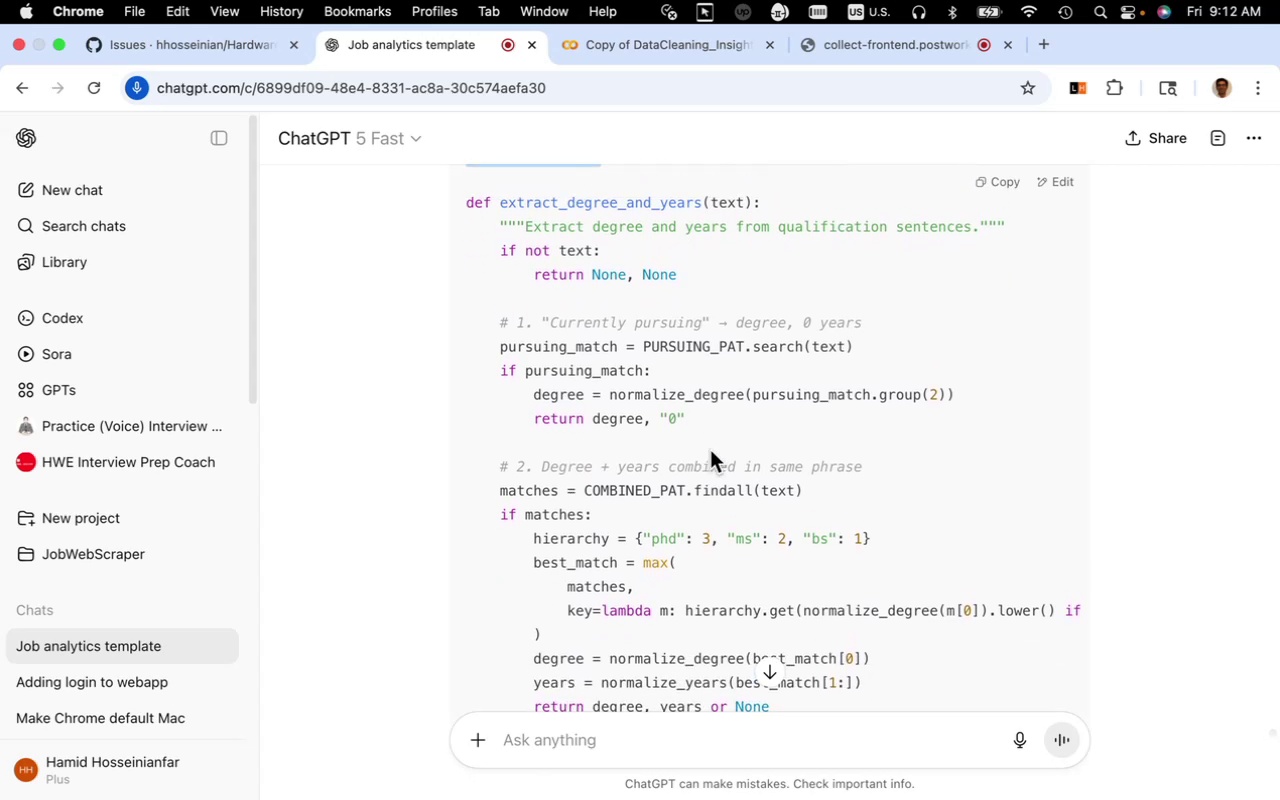 
scroll: coordinate [710, 450], scroll_direction: down, amount: 5.0
 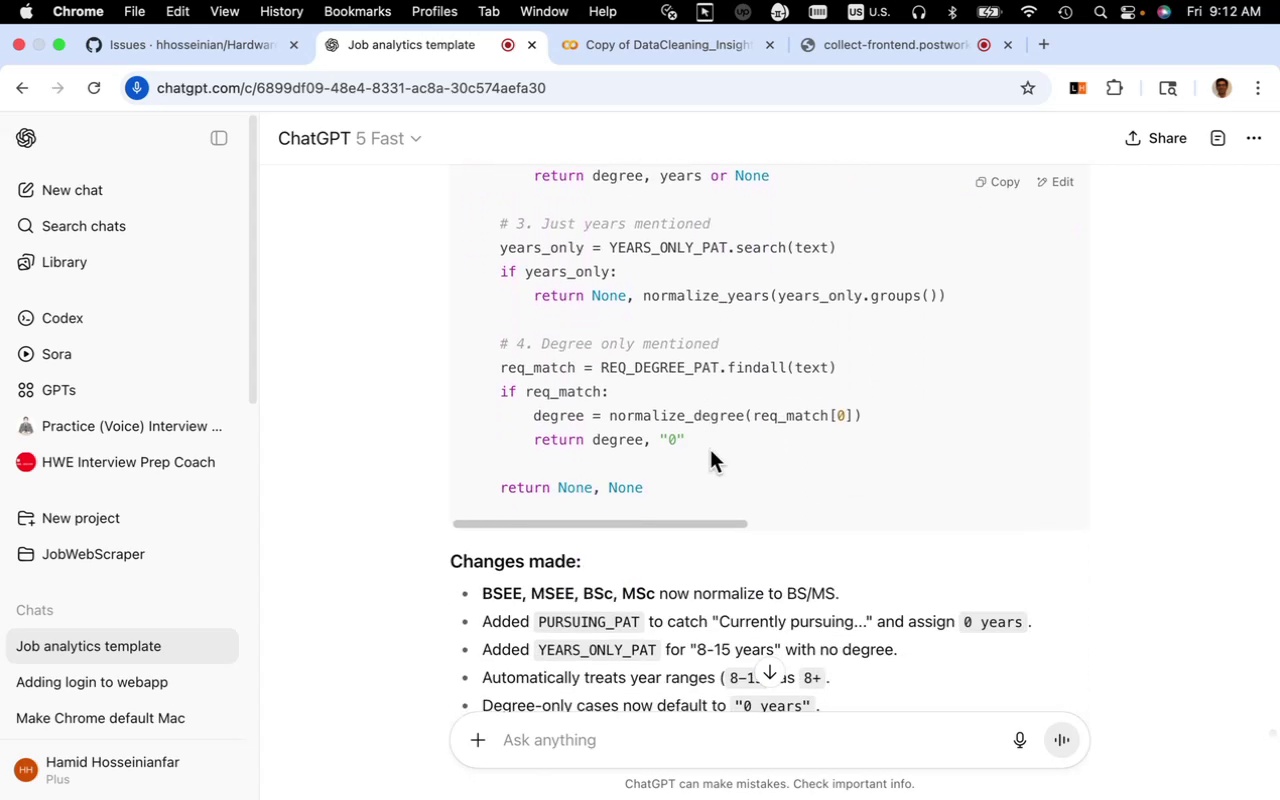 
scroll: coordinate [662, 532], scroll_direction: up, amount: 19.0
 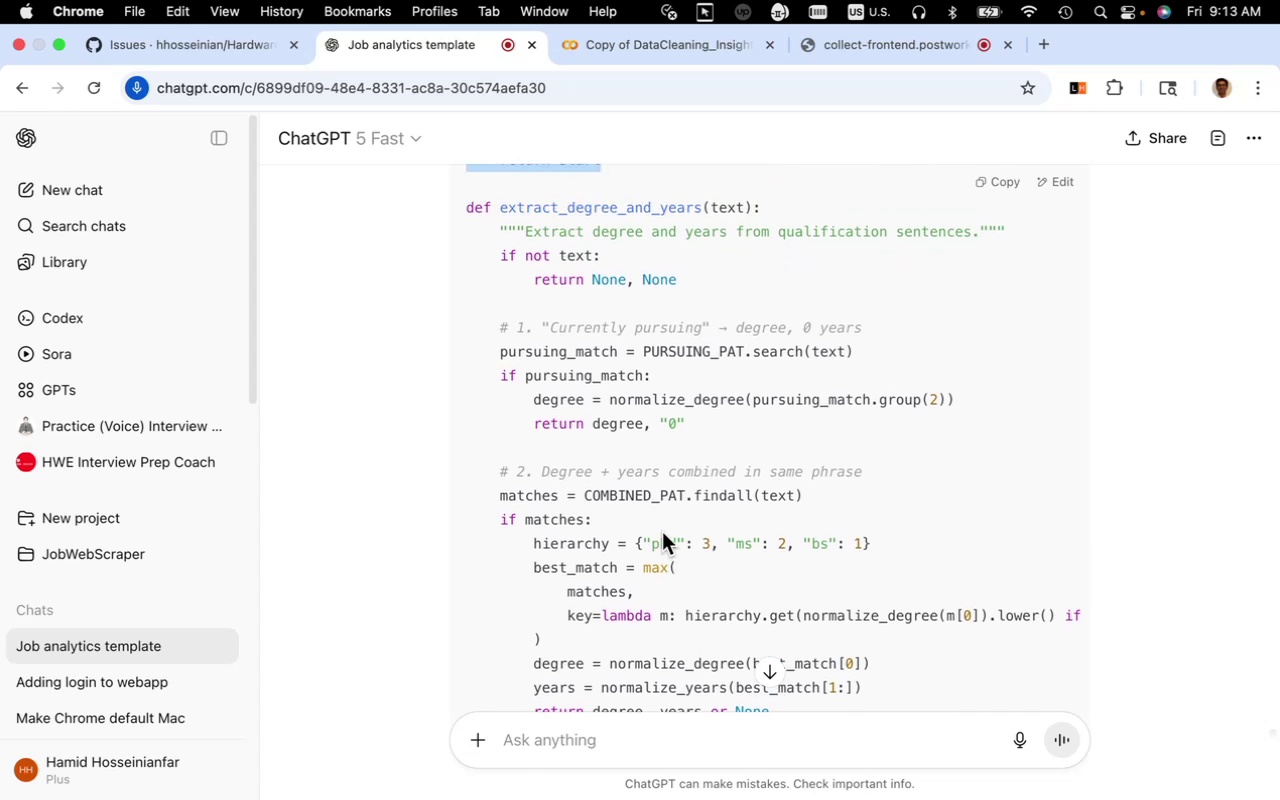 
scroll: coordinate [662, 532], scroll_direction: up, amount: 4.0
 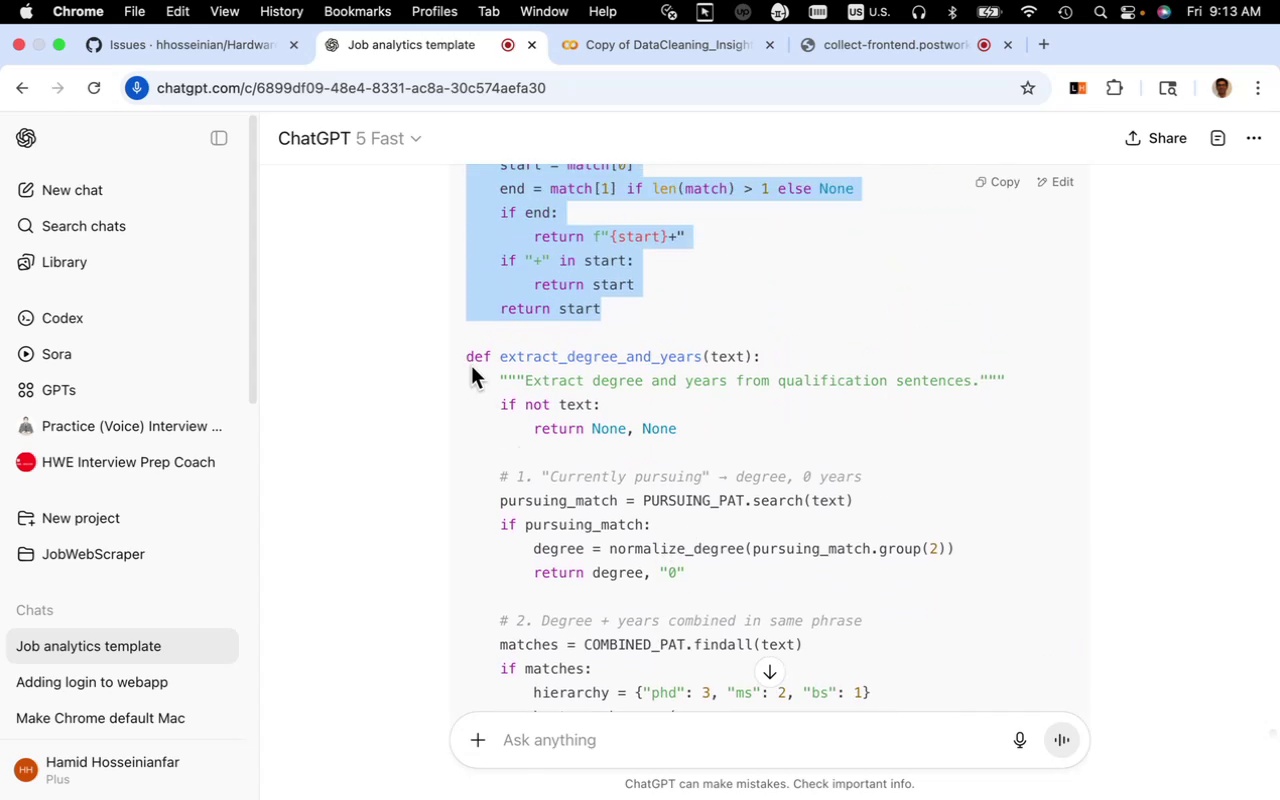 
left_click_drag(start_coordinate=[469, 361], to_coordinate=[584, 497])
 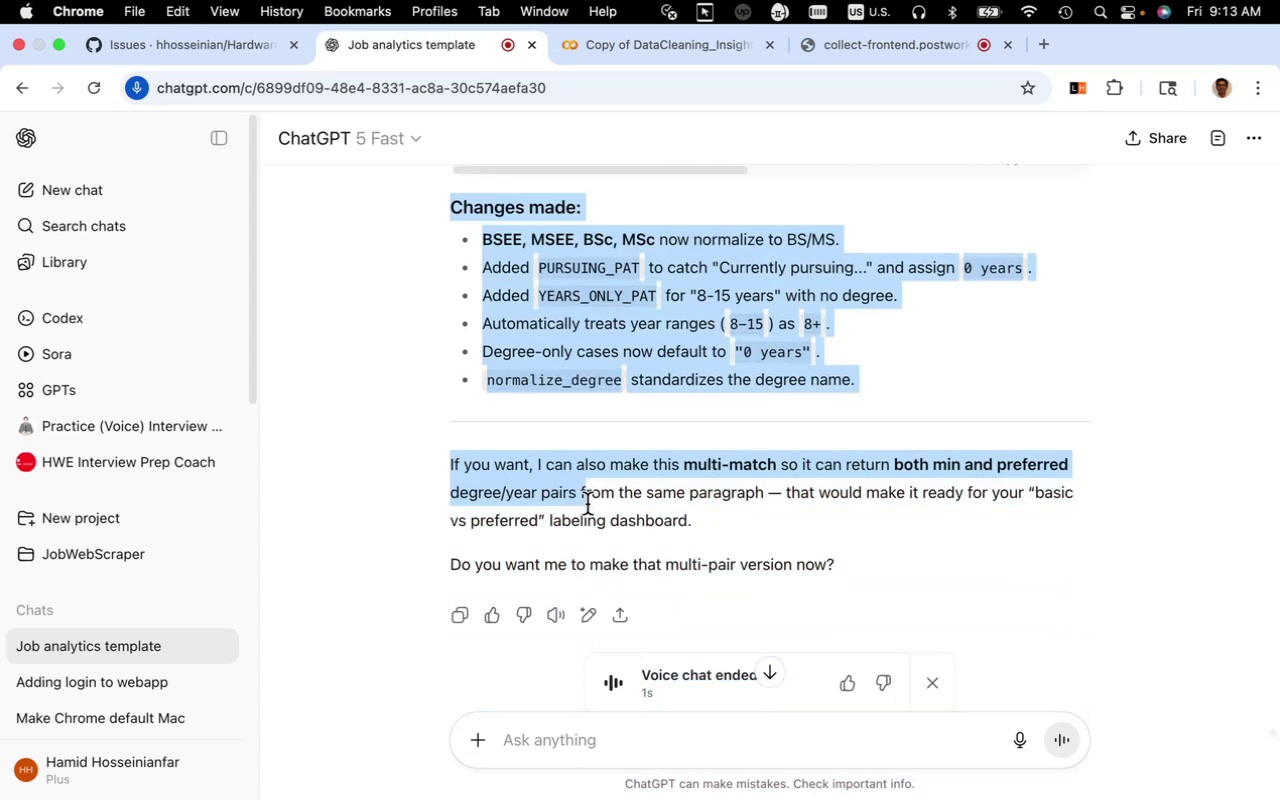 
scroll: coordinate [616, 594], scroll_direction: up, amount: 12.0
 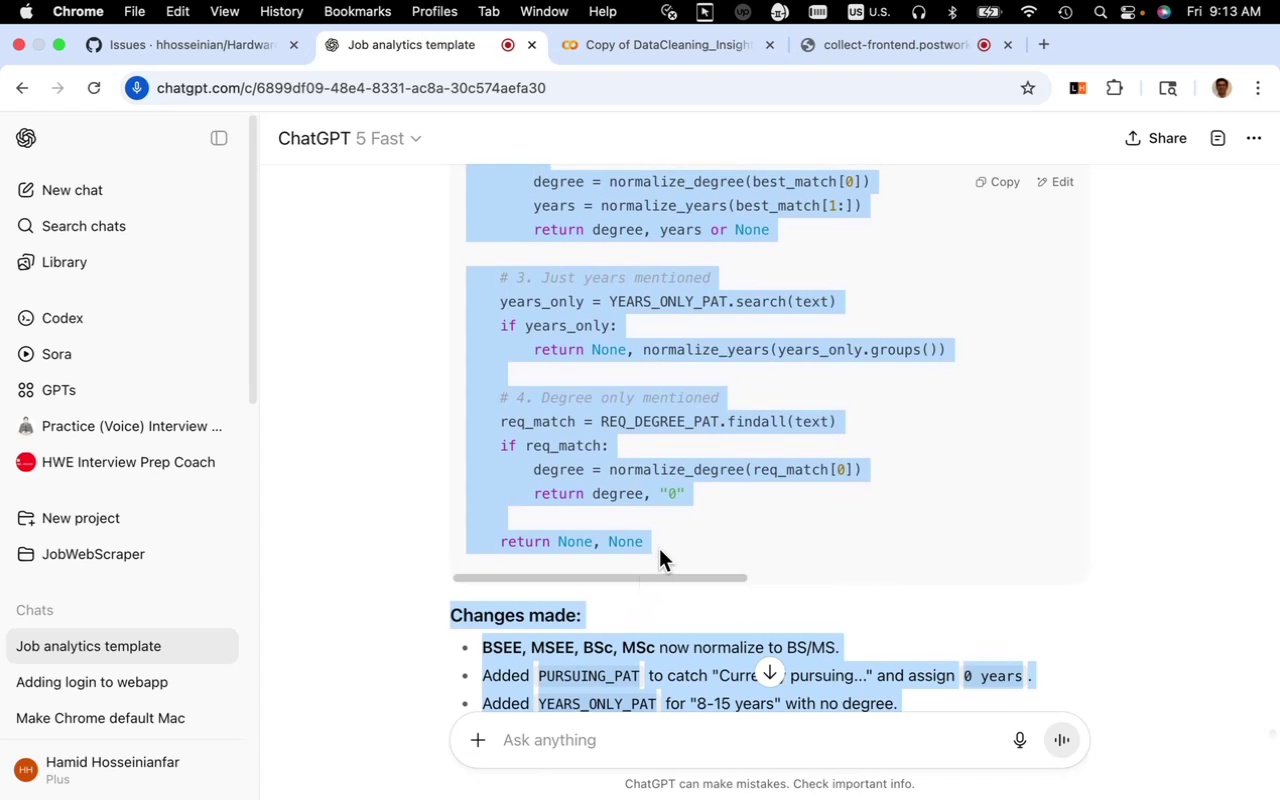 
left_click([659, 549])
 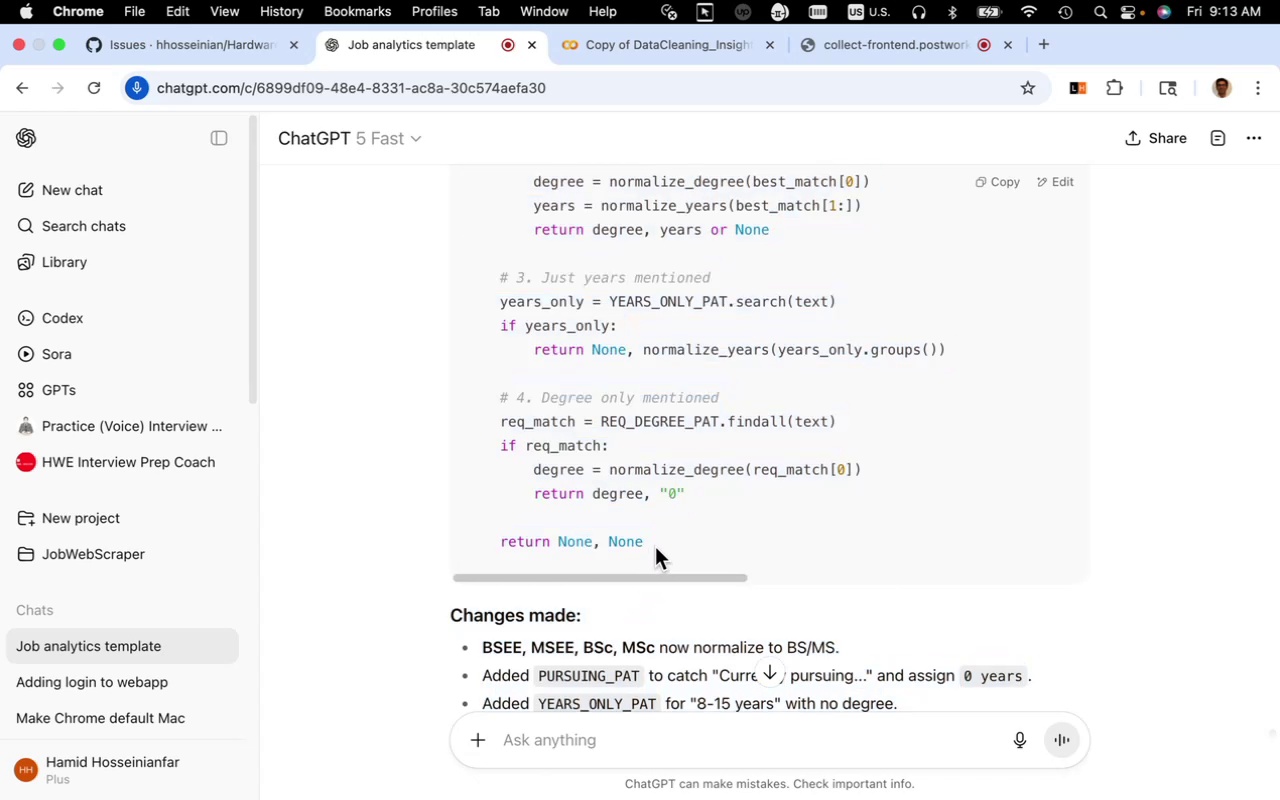 
left_click_drag(start_coordinate=[649, 546], to_coordinate=[483, 123])
 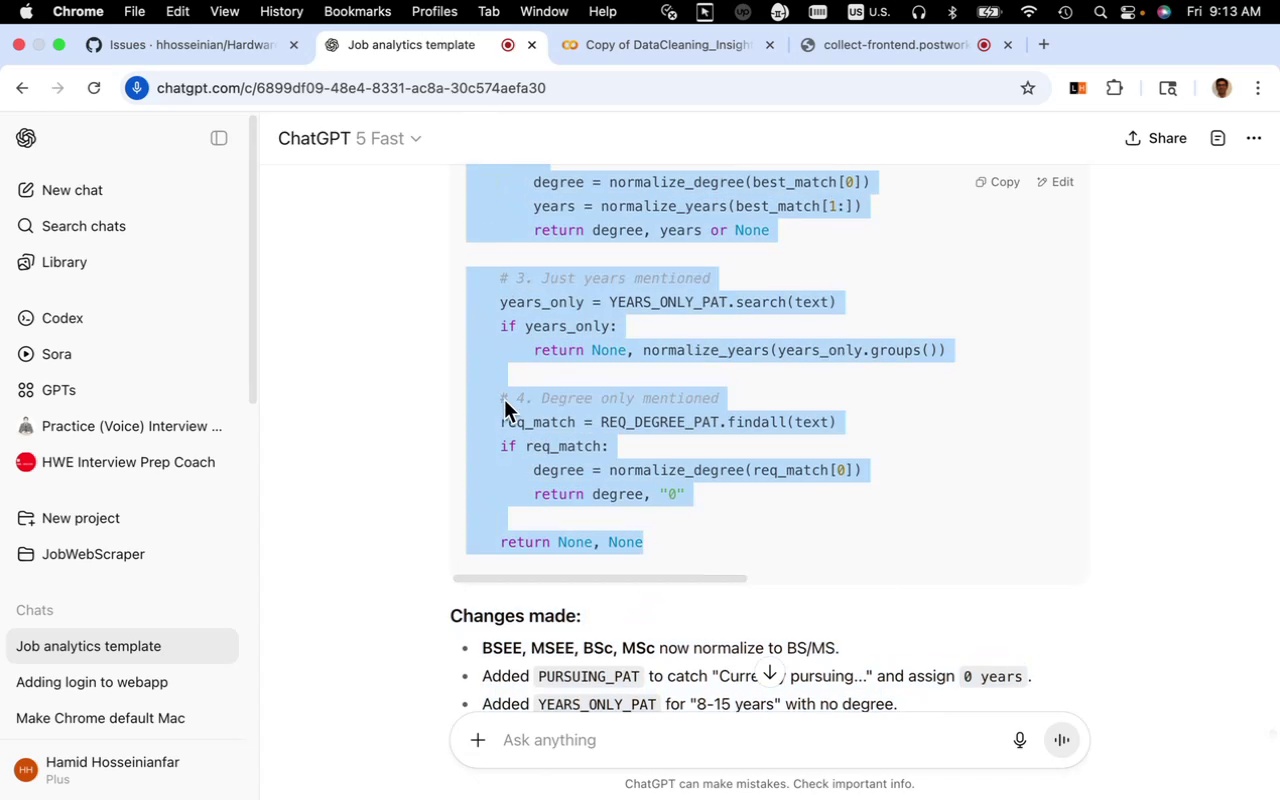 
scroll: coordinate [522, 431], scroll_direction: up, amount: 16.0
 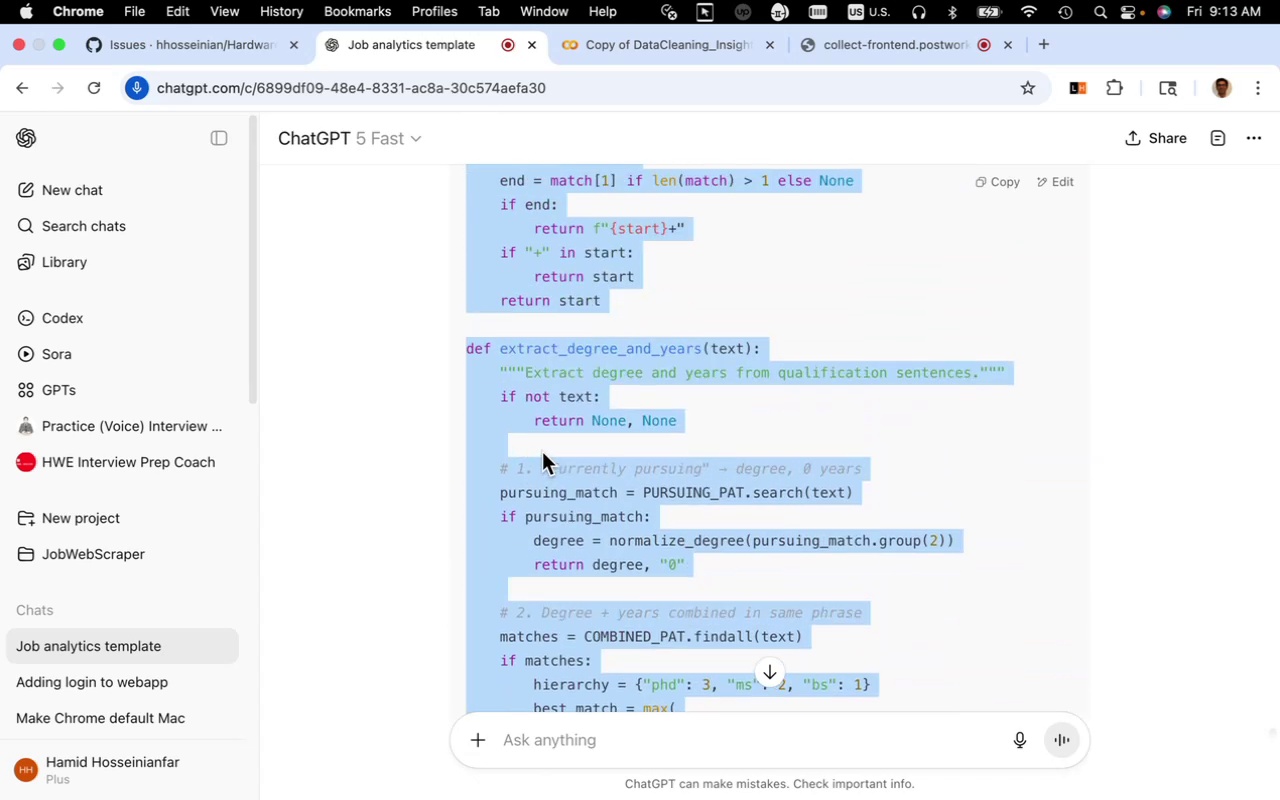 
left_click([542, 452])
 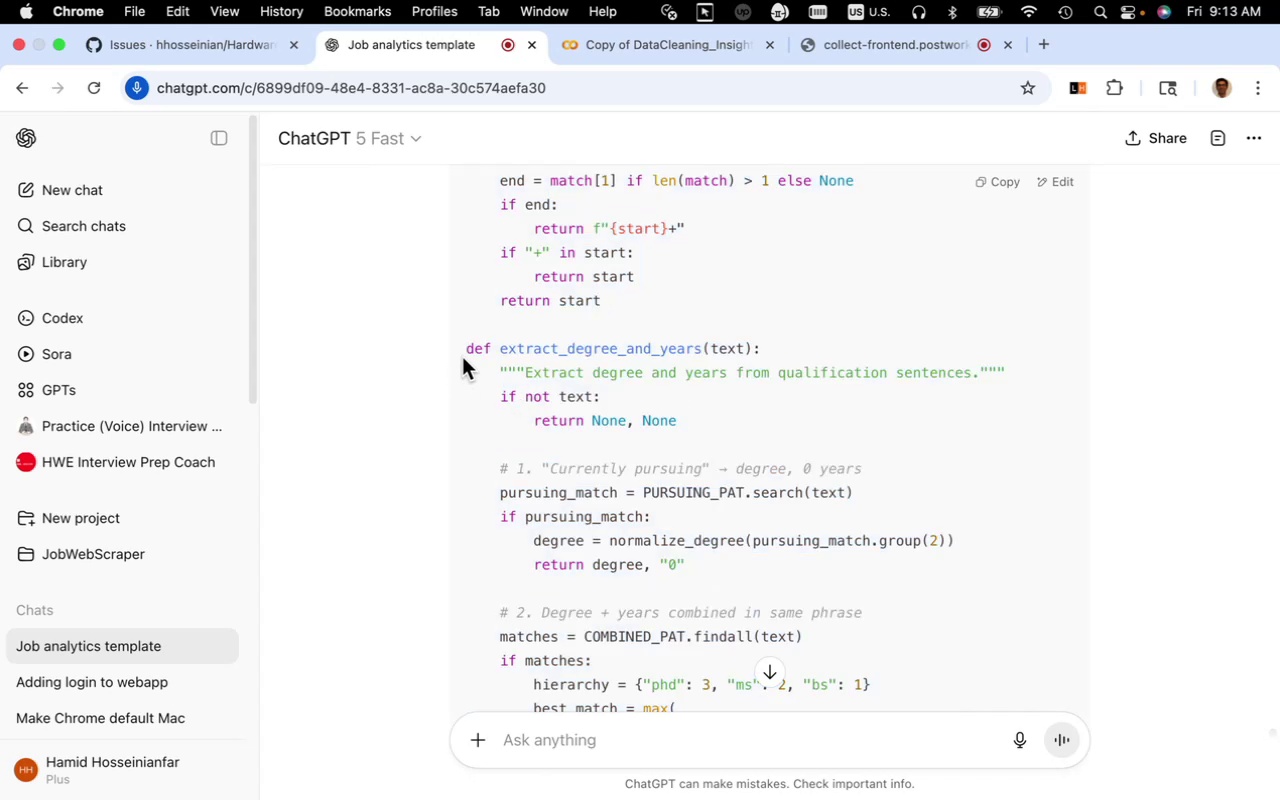 
wait(5.54)
 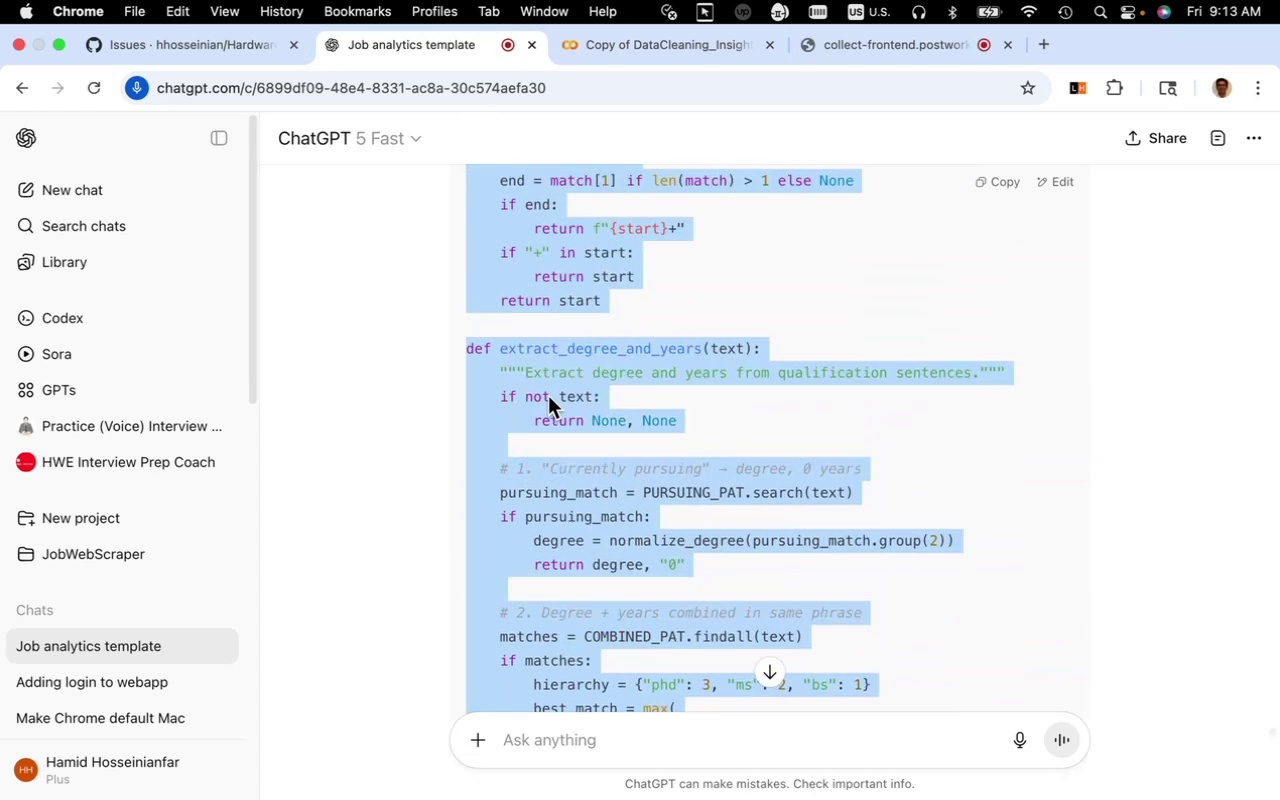 
left_click_drag(start_coordinate=[469, 352], to_coordinate=[644, 586])
 